 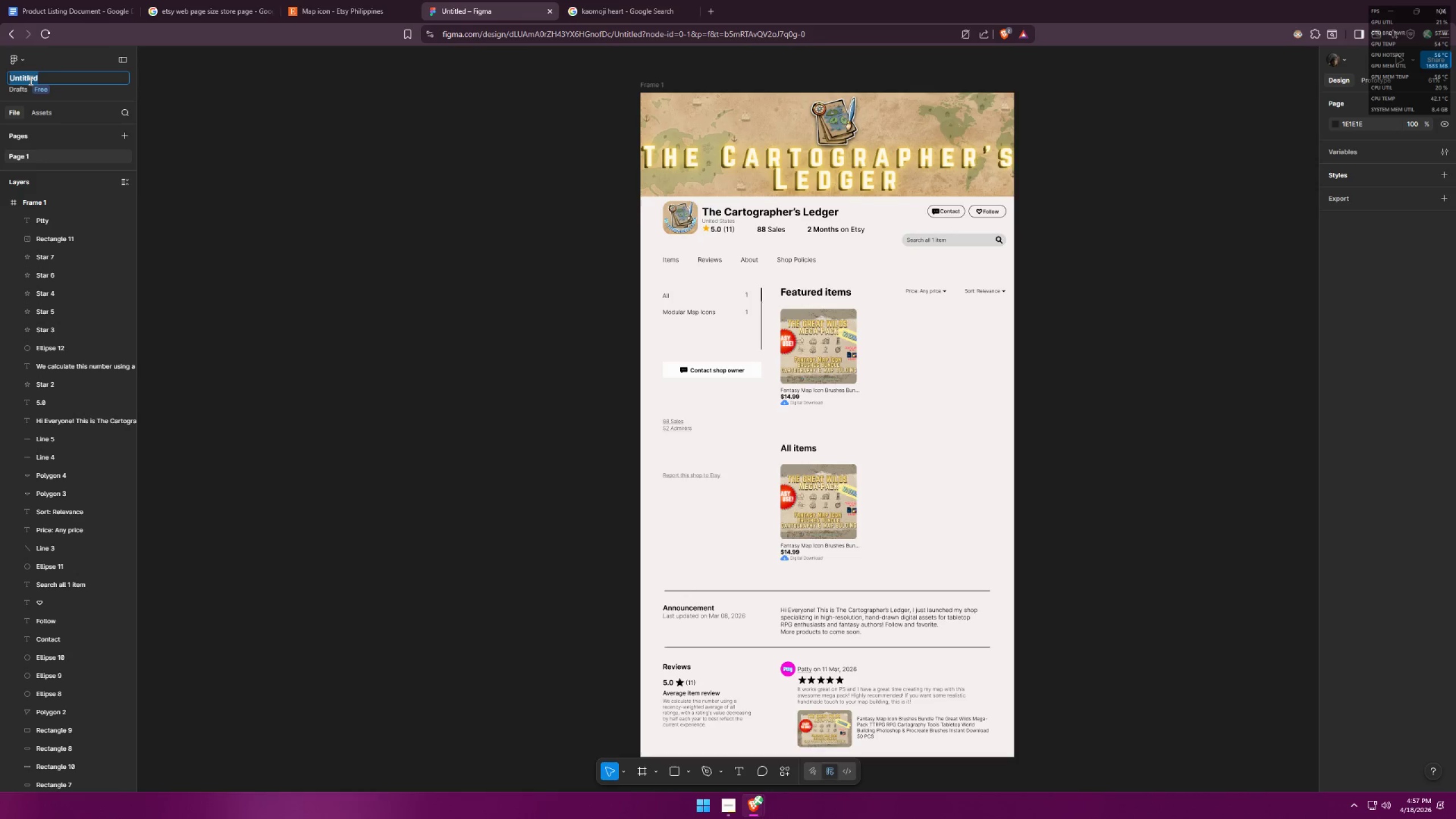 
key(Control+ControlLeft)
 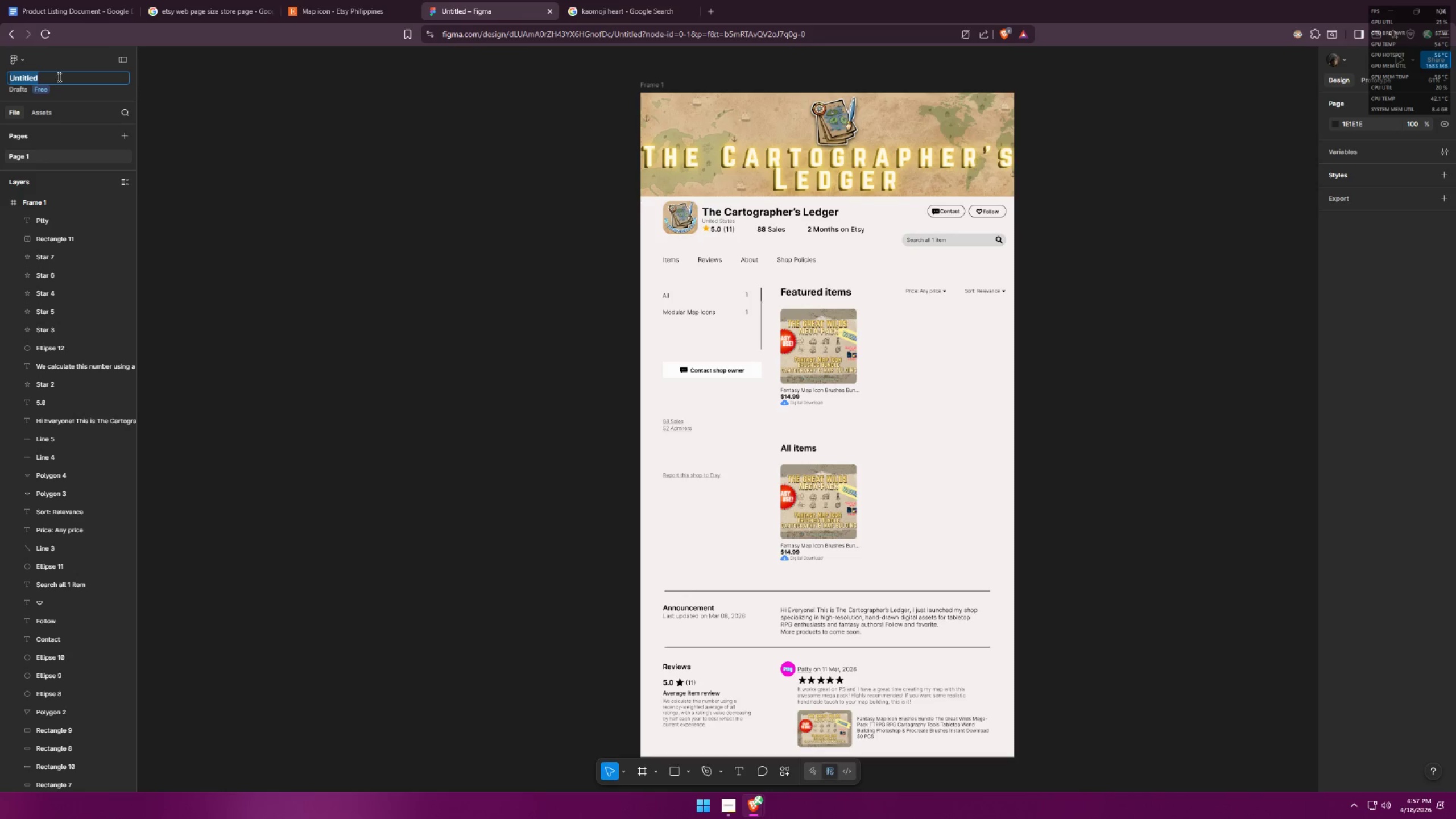 
key(Control+V)
 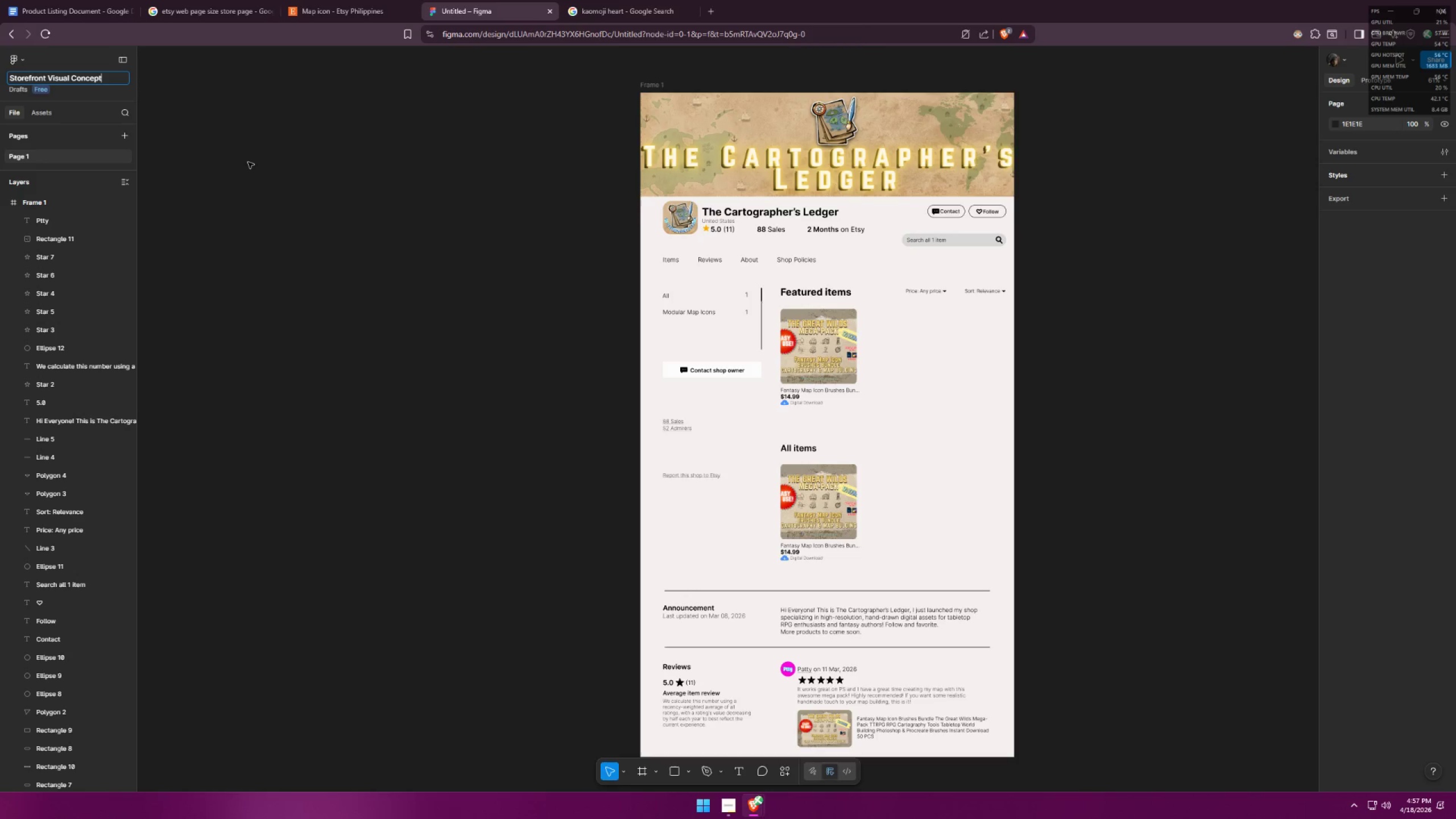 
left_click([248, 162])
 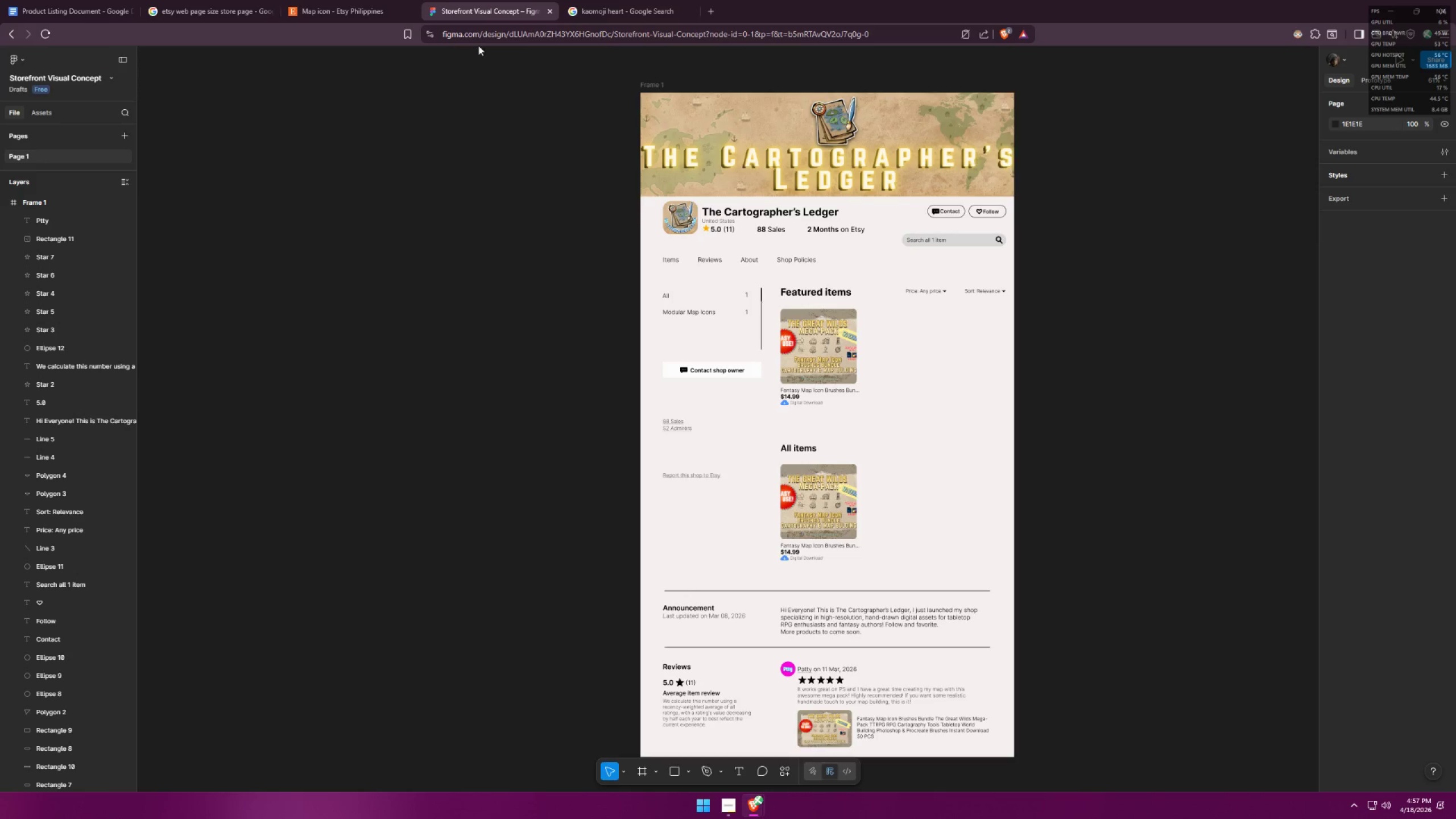 
left_click_drag(start_coordinate=[493, 15], to_coordinate=[203, 18])
 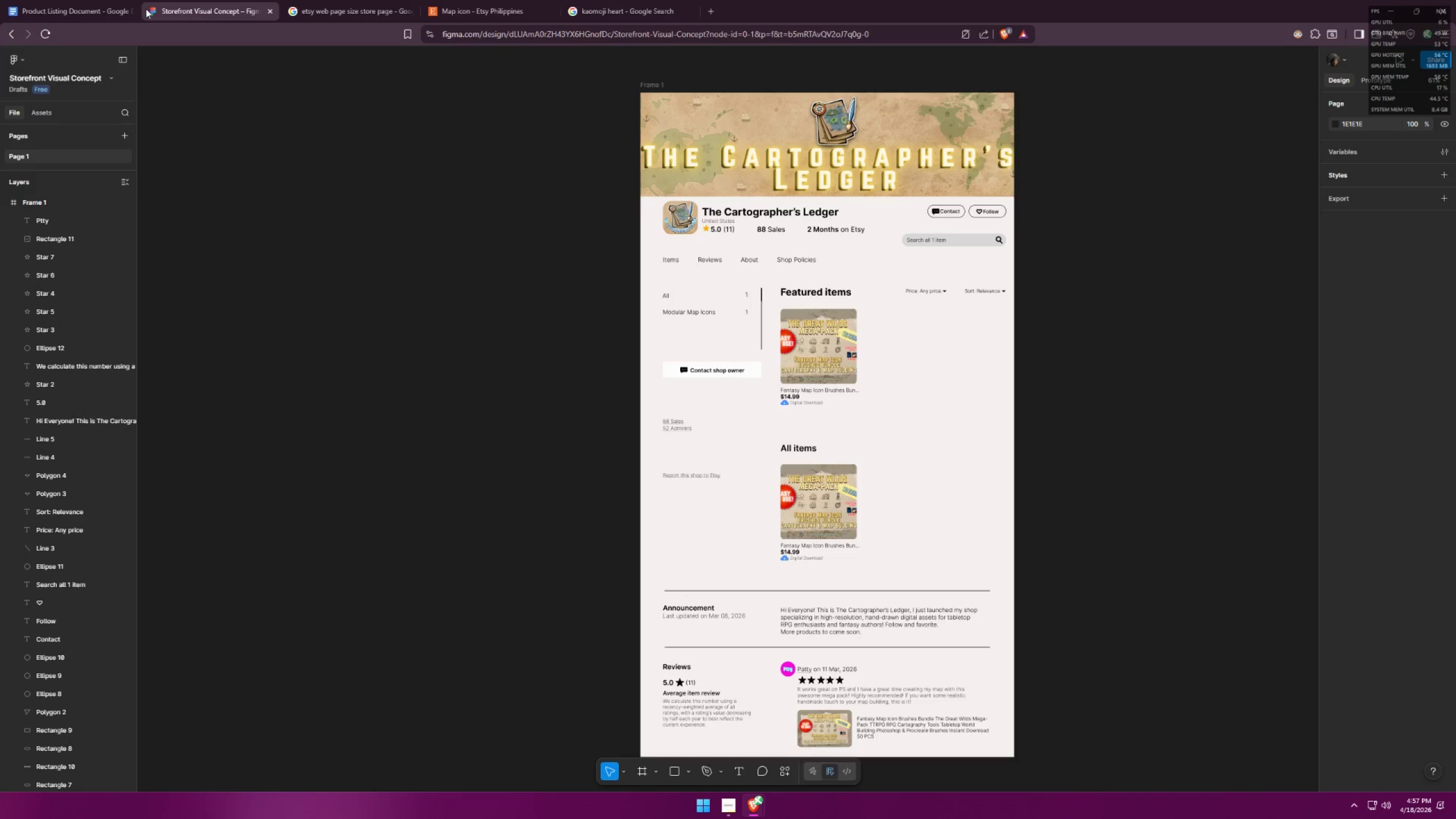 
left_click_drag(start_coordinate=[96, 11], to_coordinate=[255, 7])
 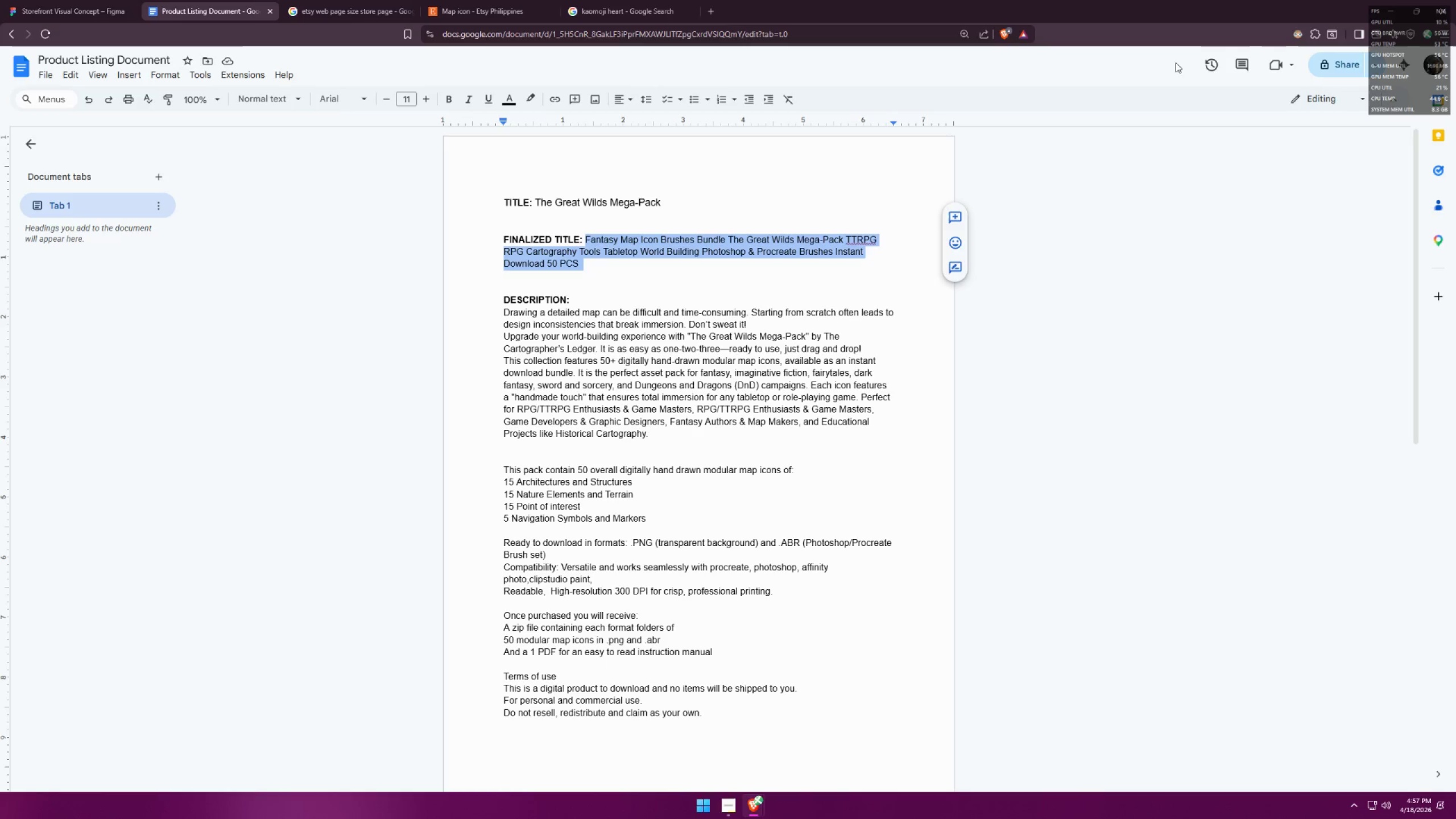 
mouse_move([1191, 65])
 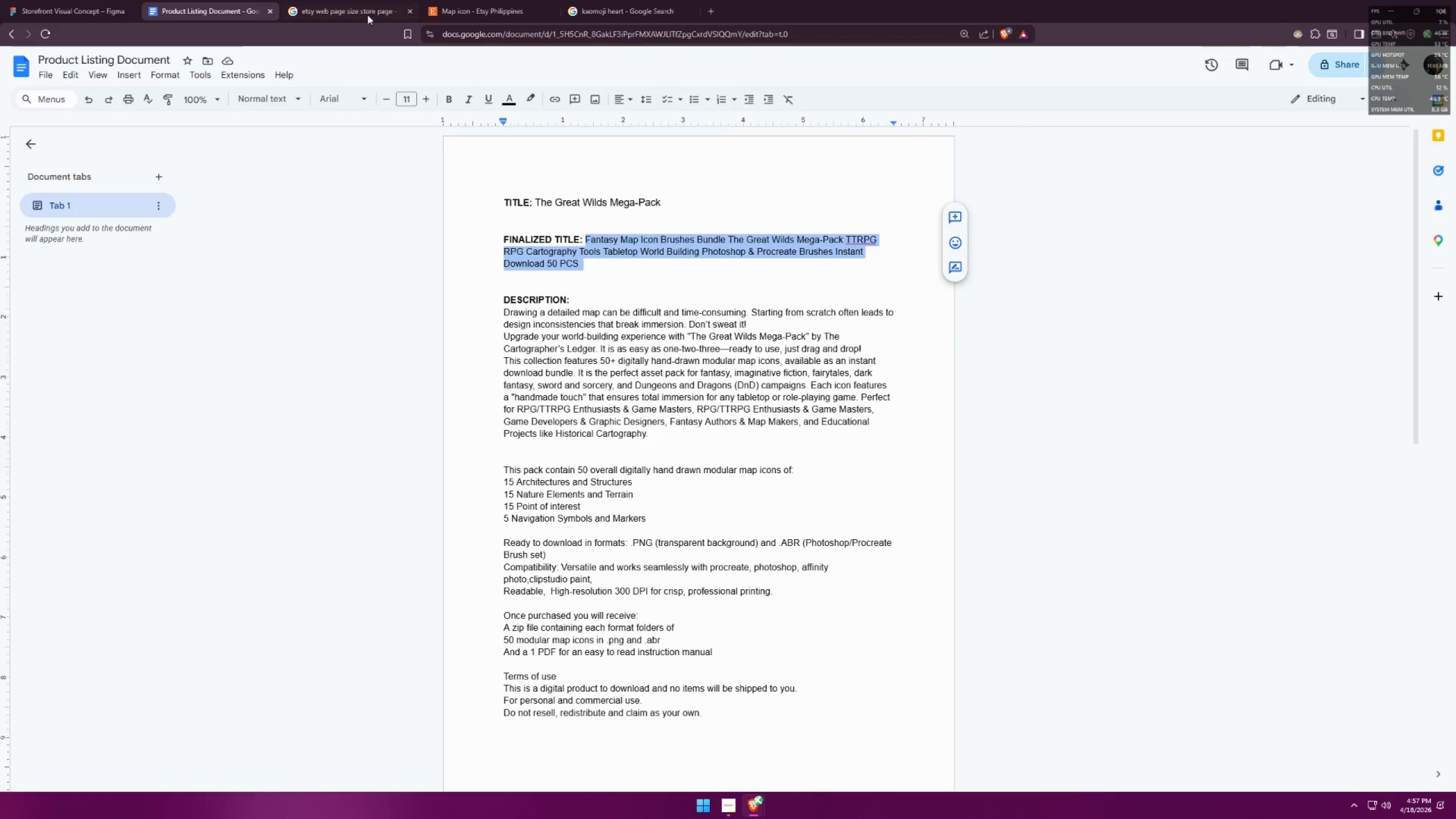 
left_click([357, 0])
 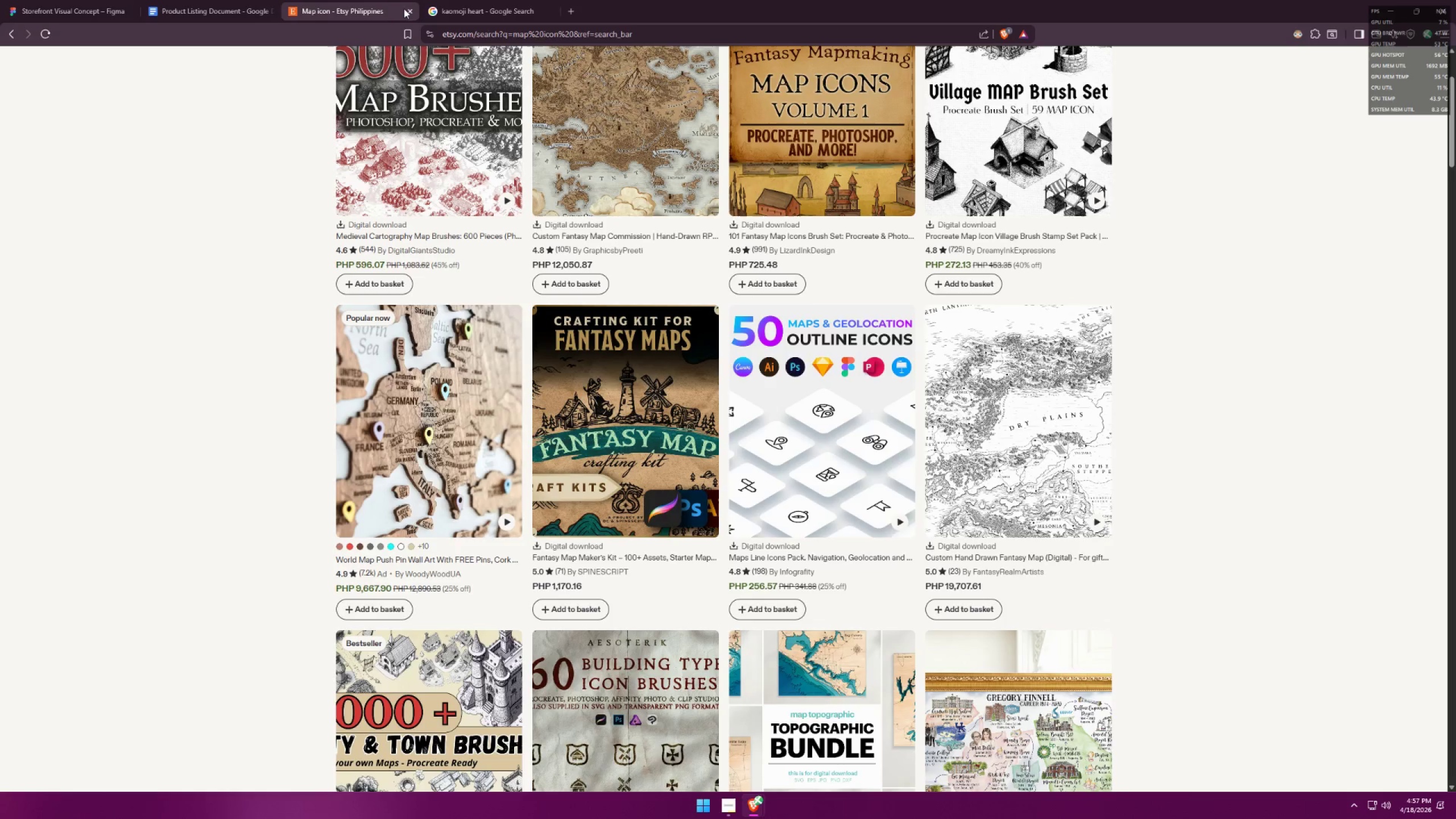 
scroll: coordinate [279, 231], scroll_direction: up, amount: 8.0
 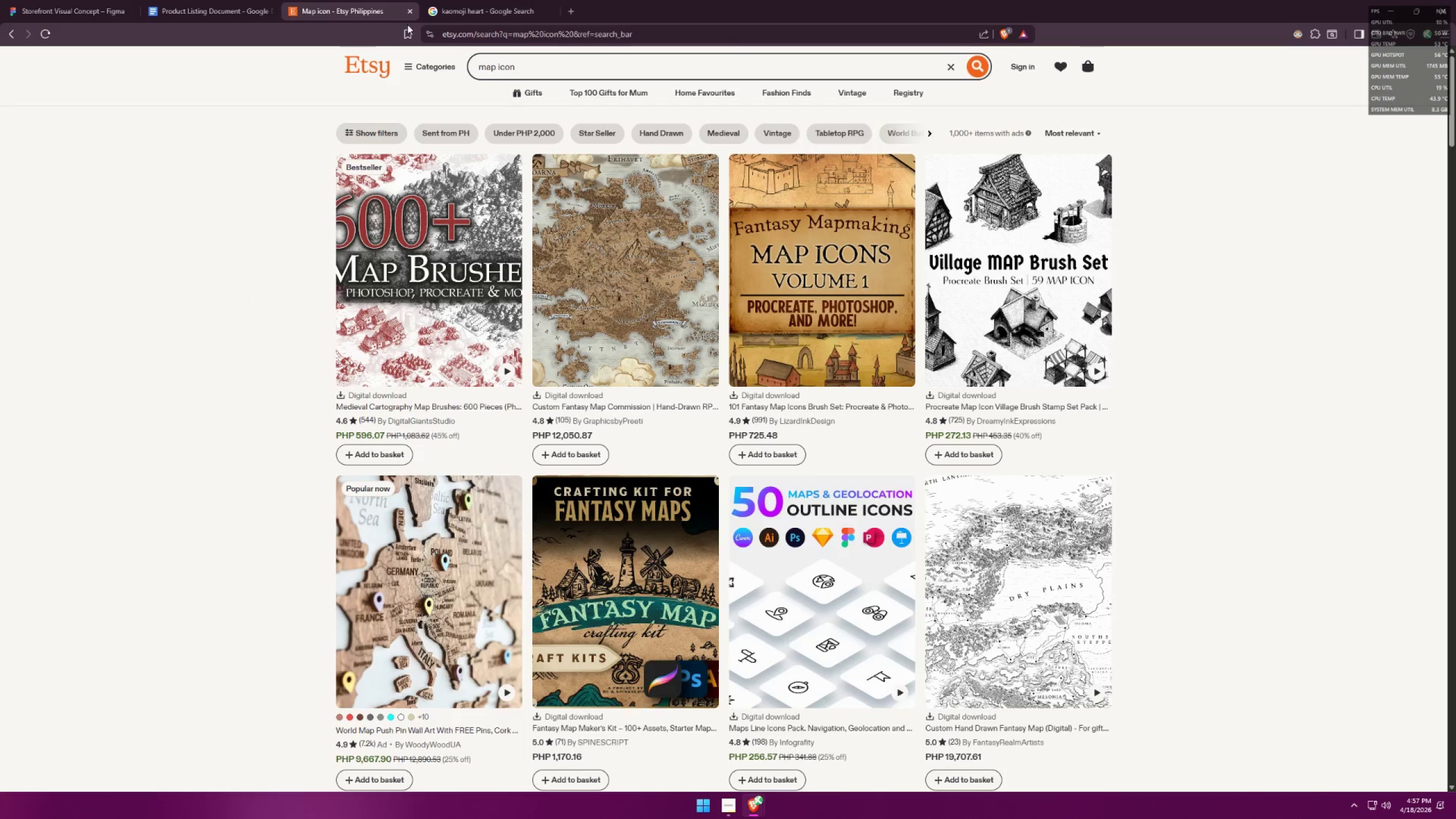 
left_click([411, 14])
 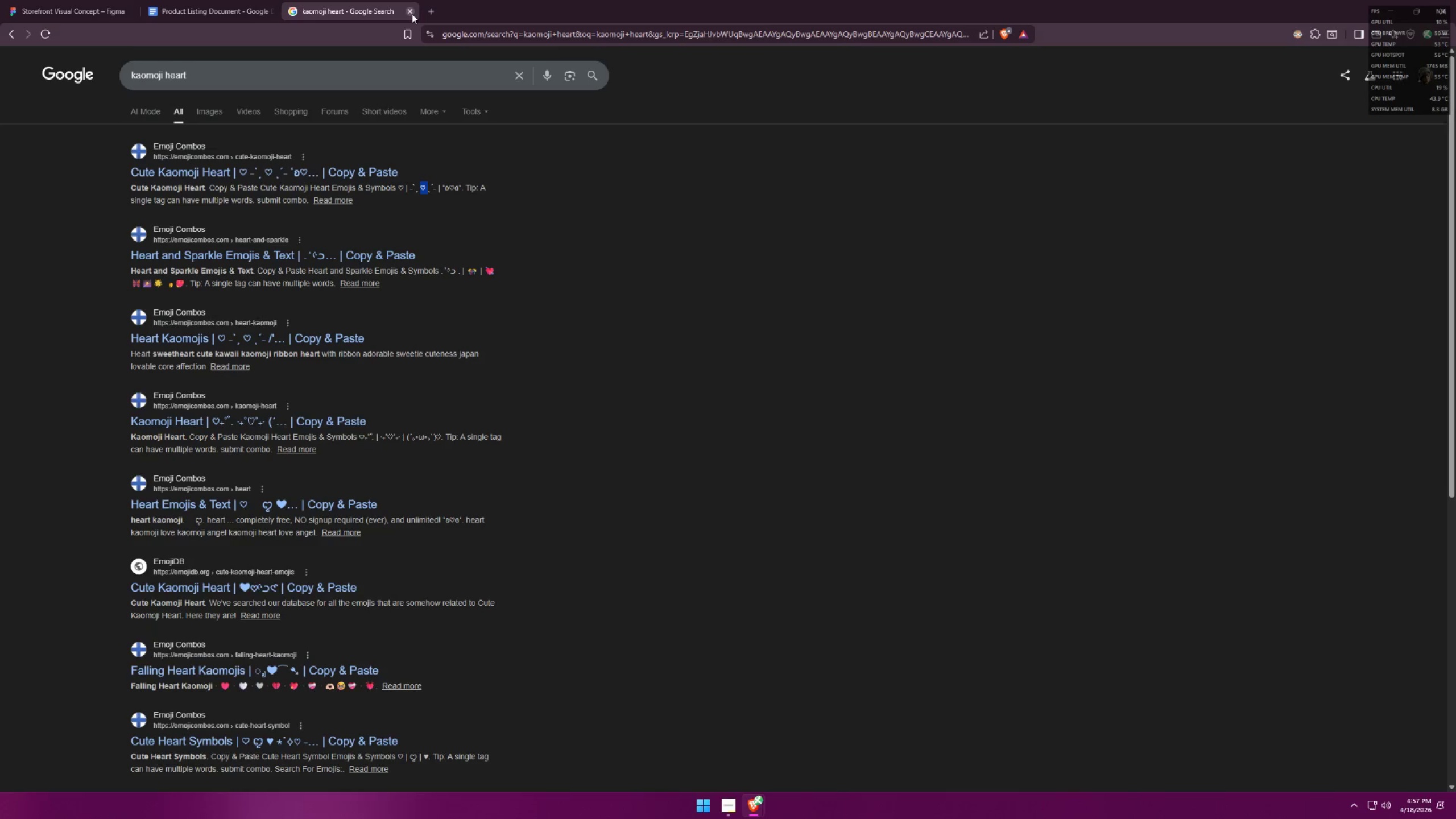 
left_click([428, 7])
 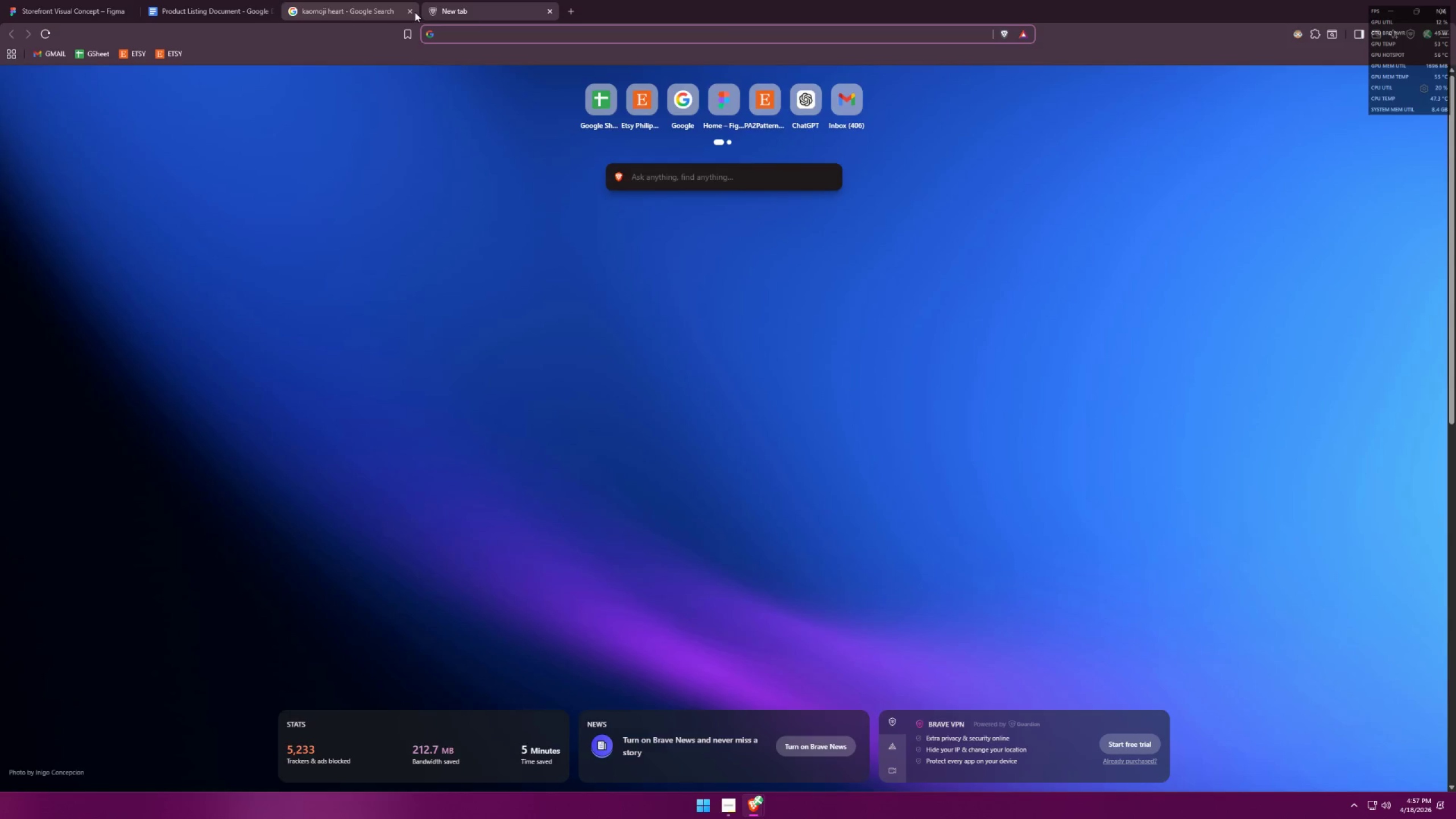 
double_click([412, 11])
 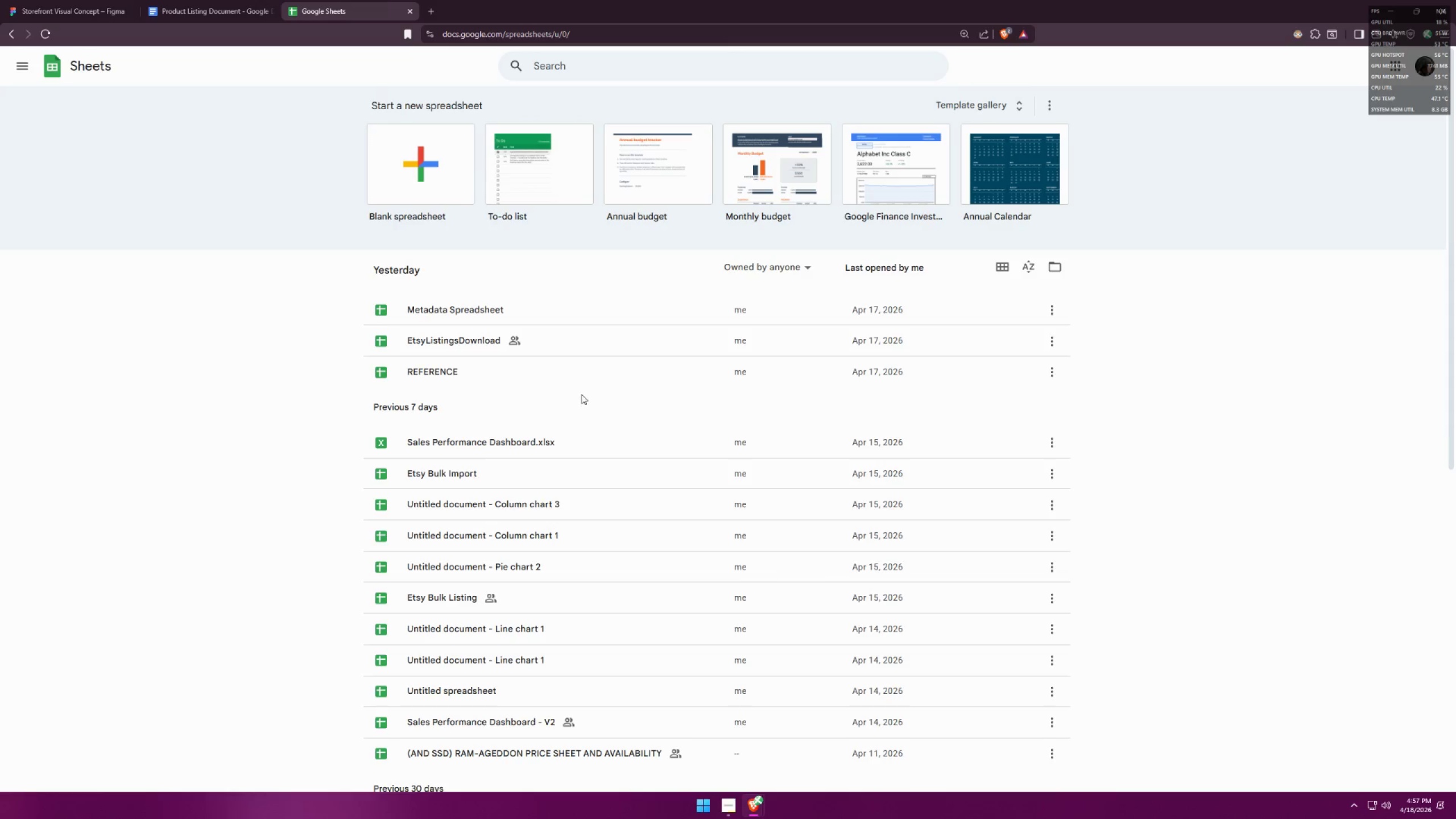 
left_click([506, 310])
 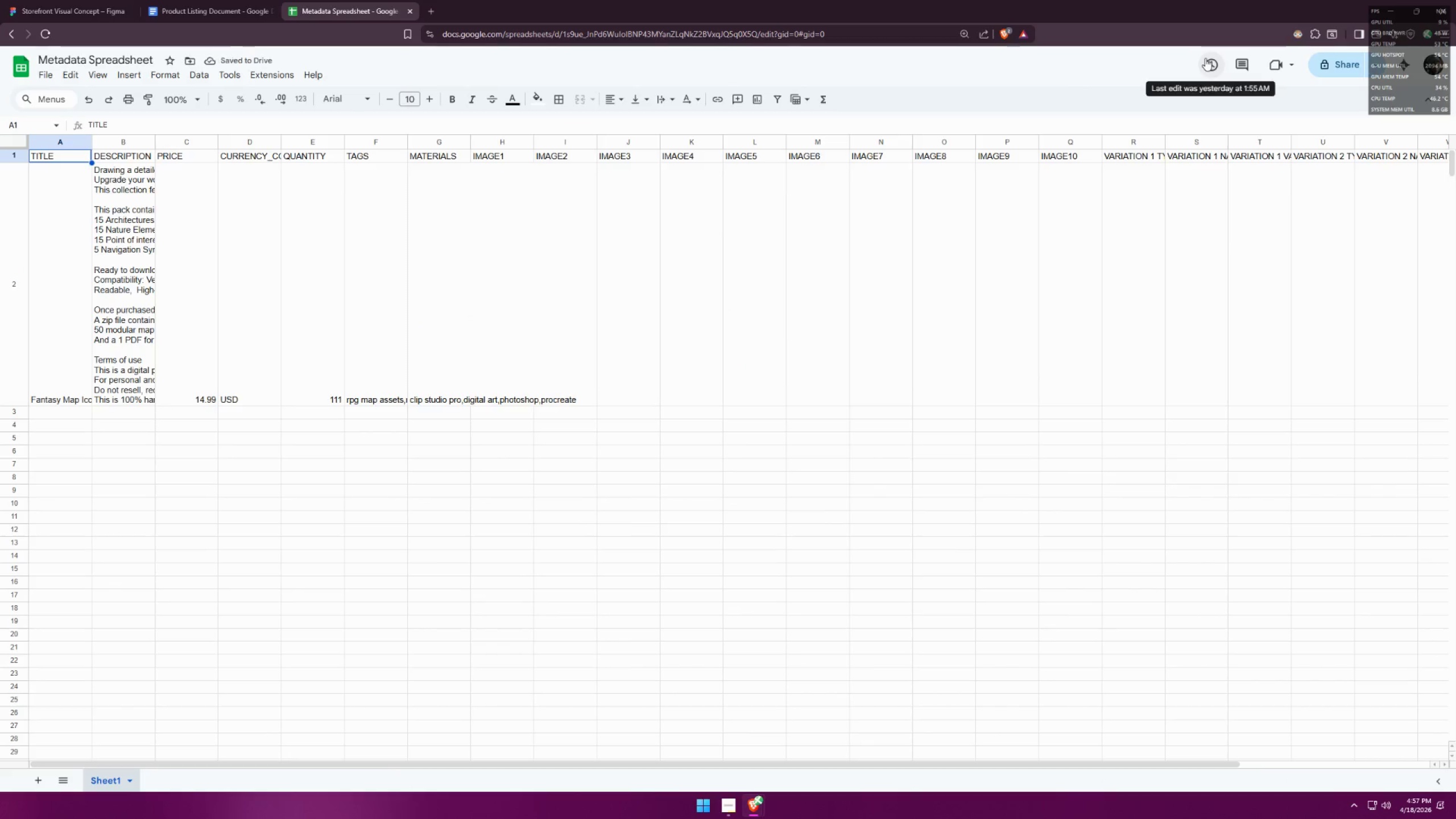 
mouse_move([1202, 61])
 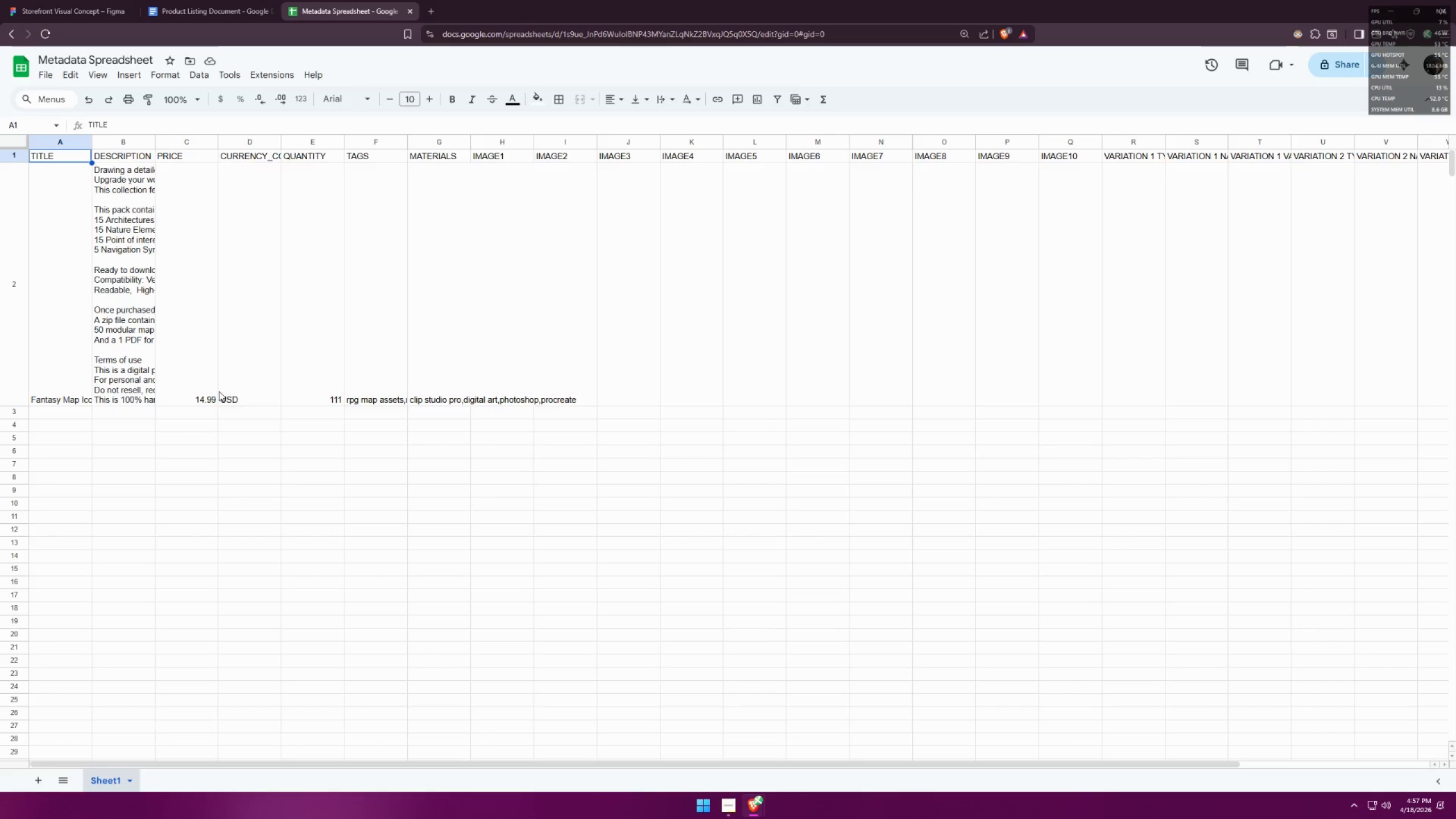 
left_click([76, 396])
 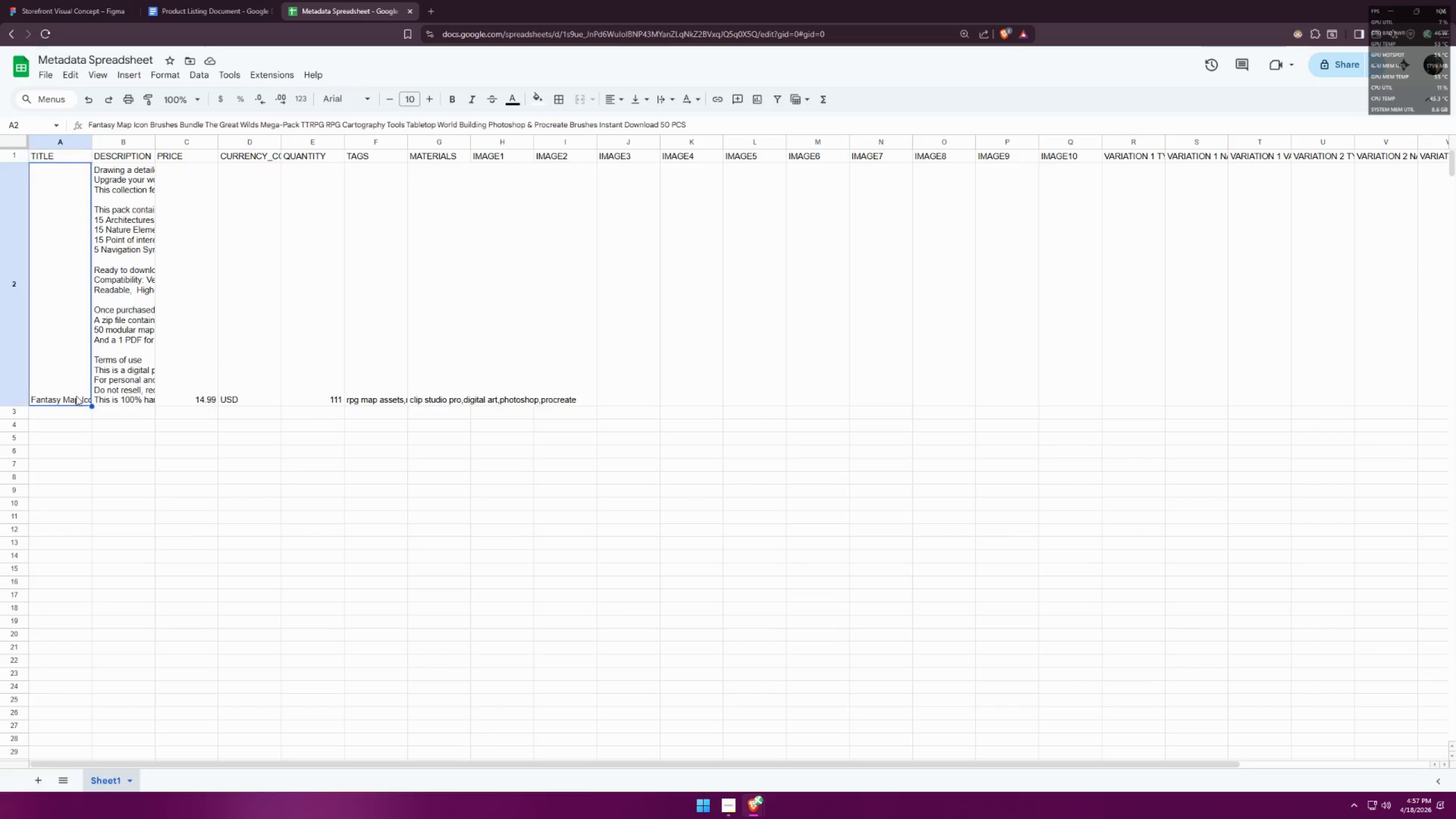 
scroll: coordinate [173, 362], scroll_direction: up, amount: 1.0
 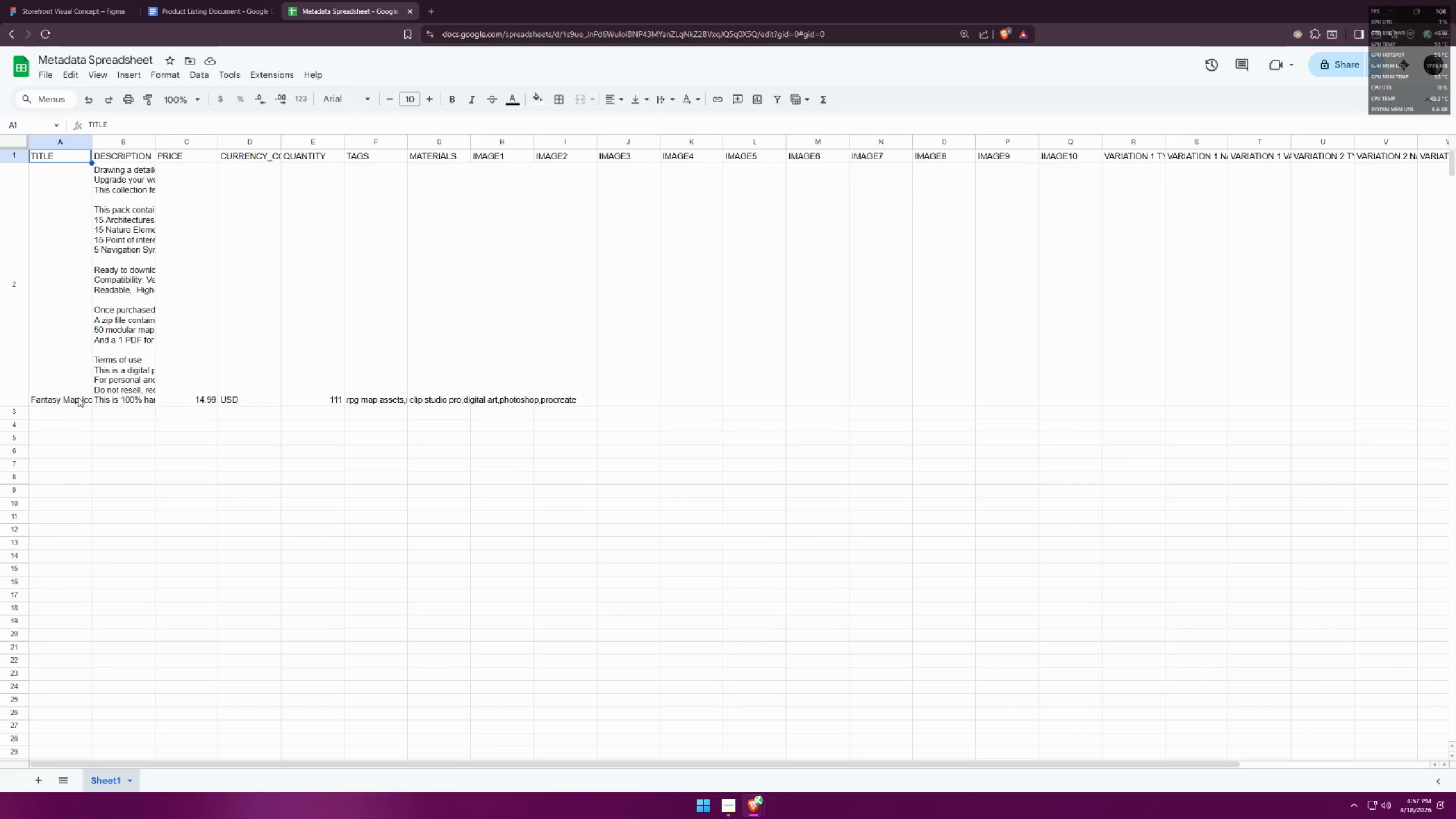 
double_click([76, 396])
 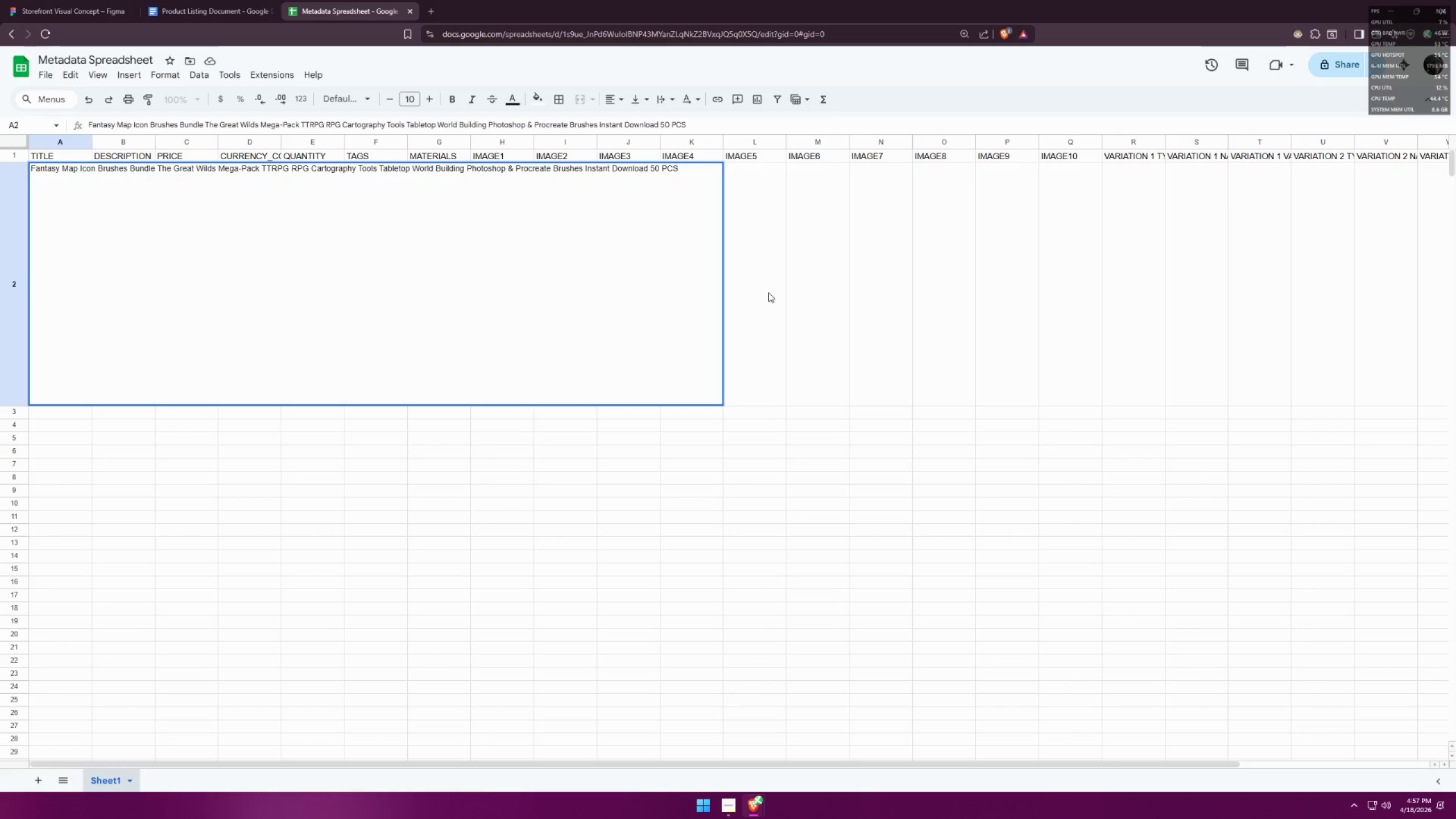 
left_click([768, 292])
 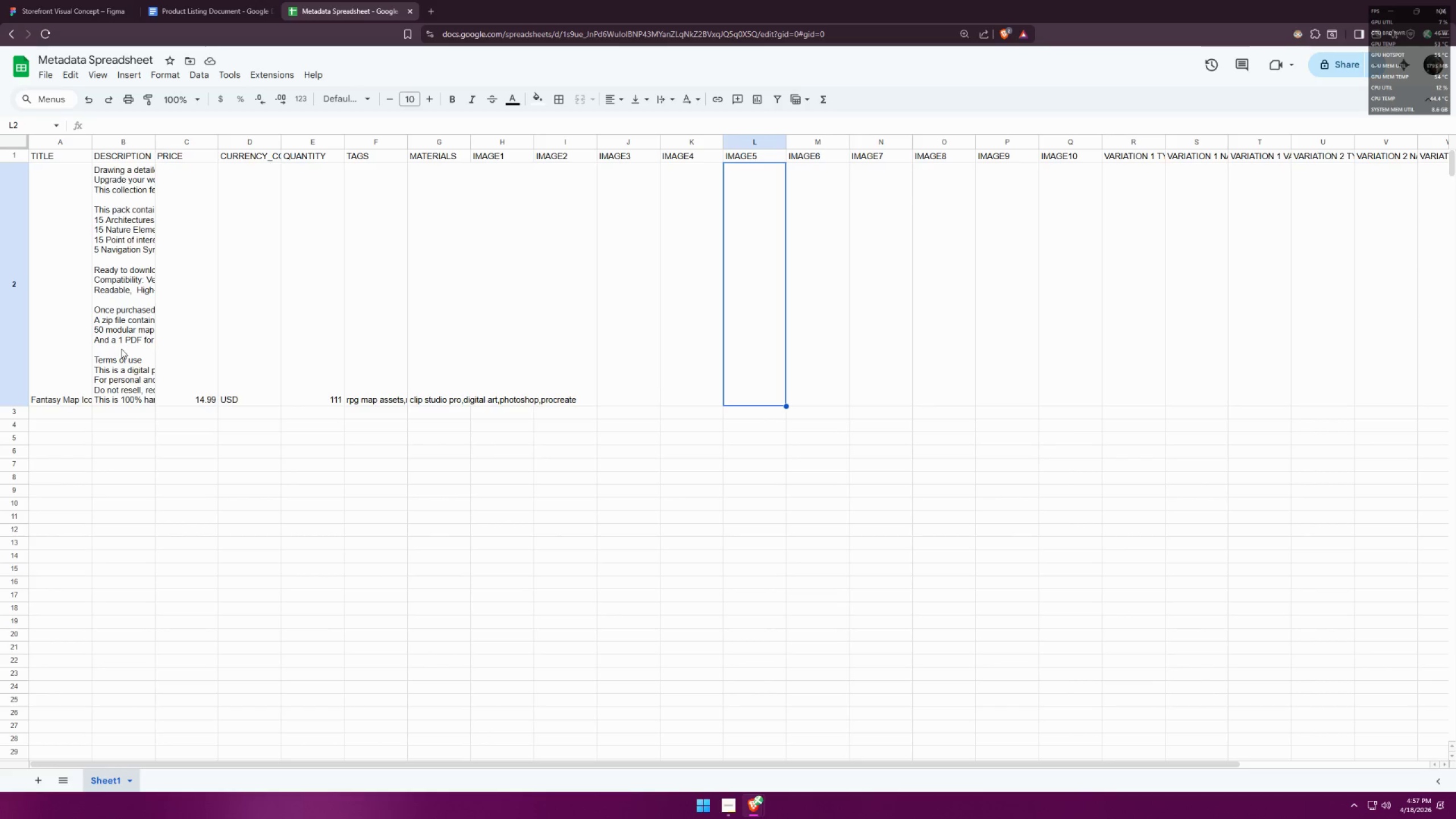 
double_click([121, 348])
 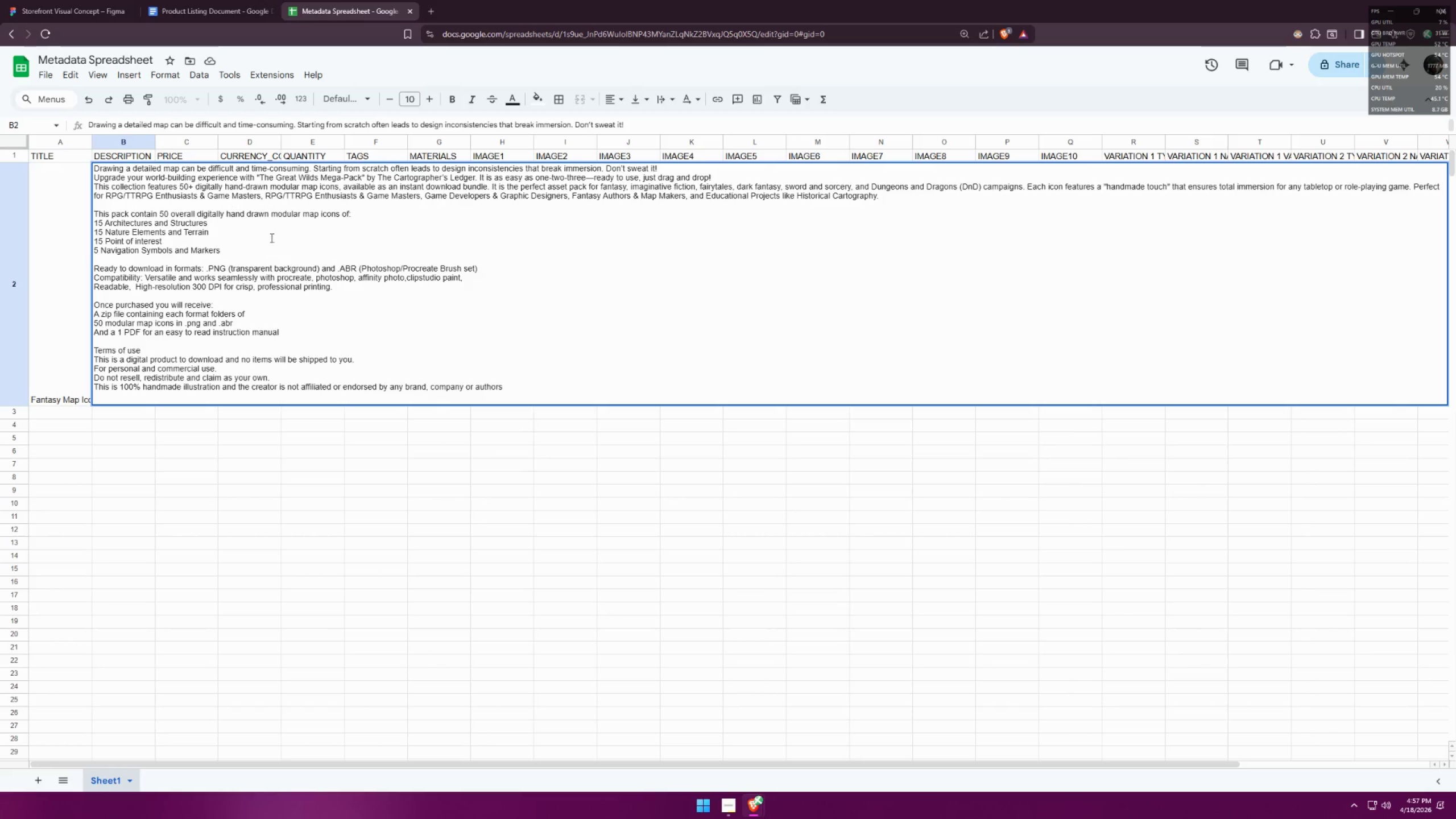 
wait(6.94)
 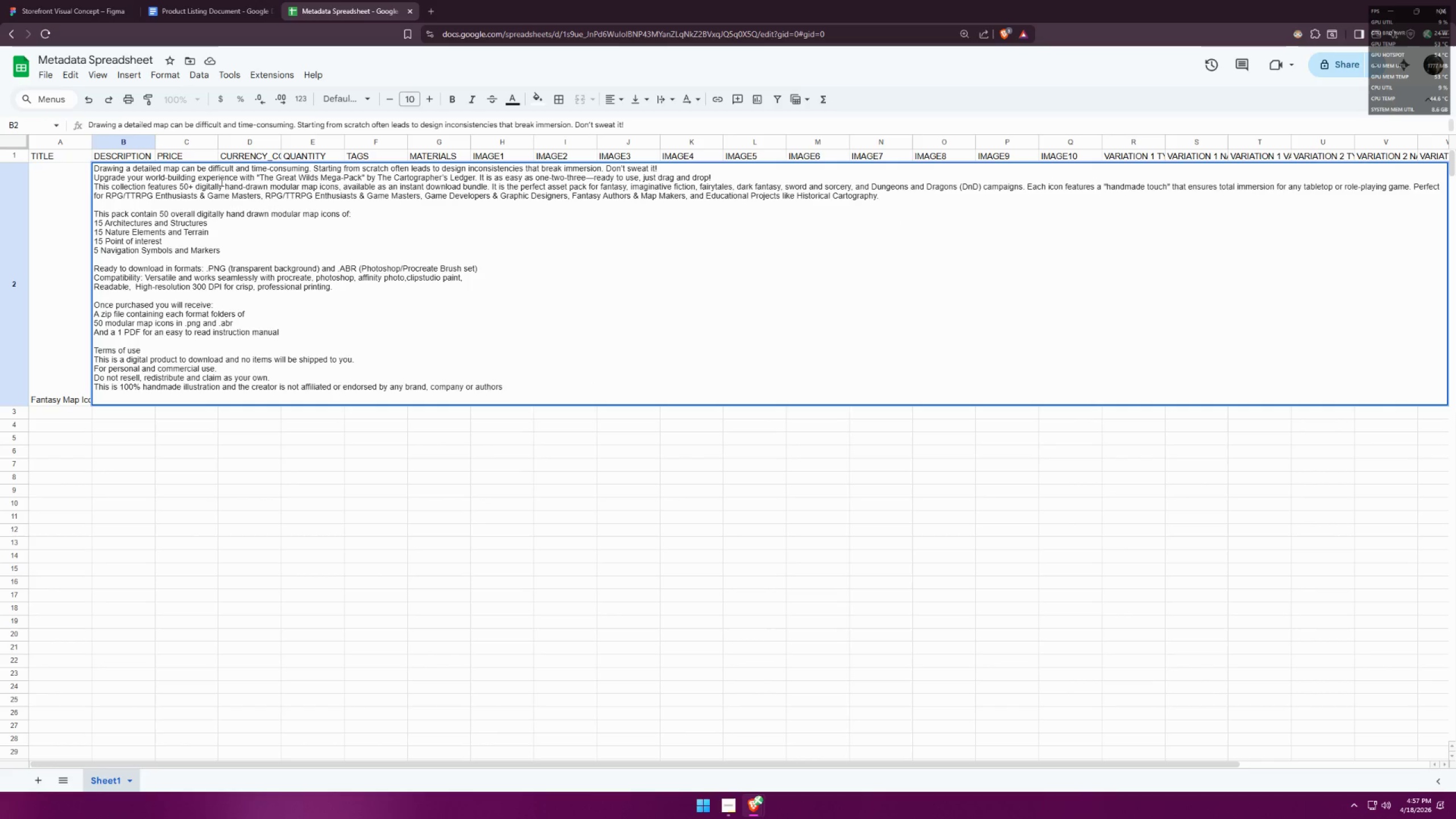 
left_click([172, 425])
 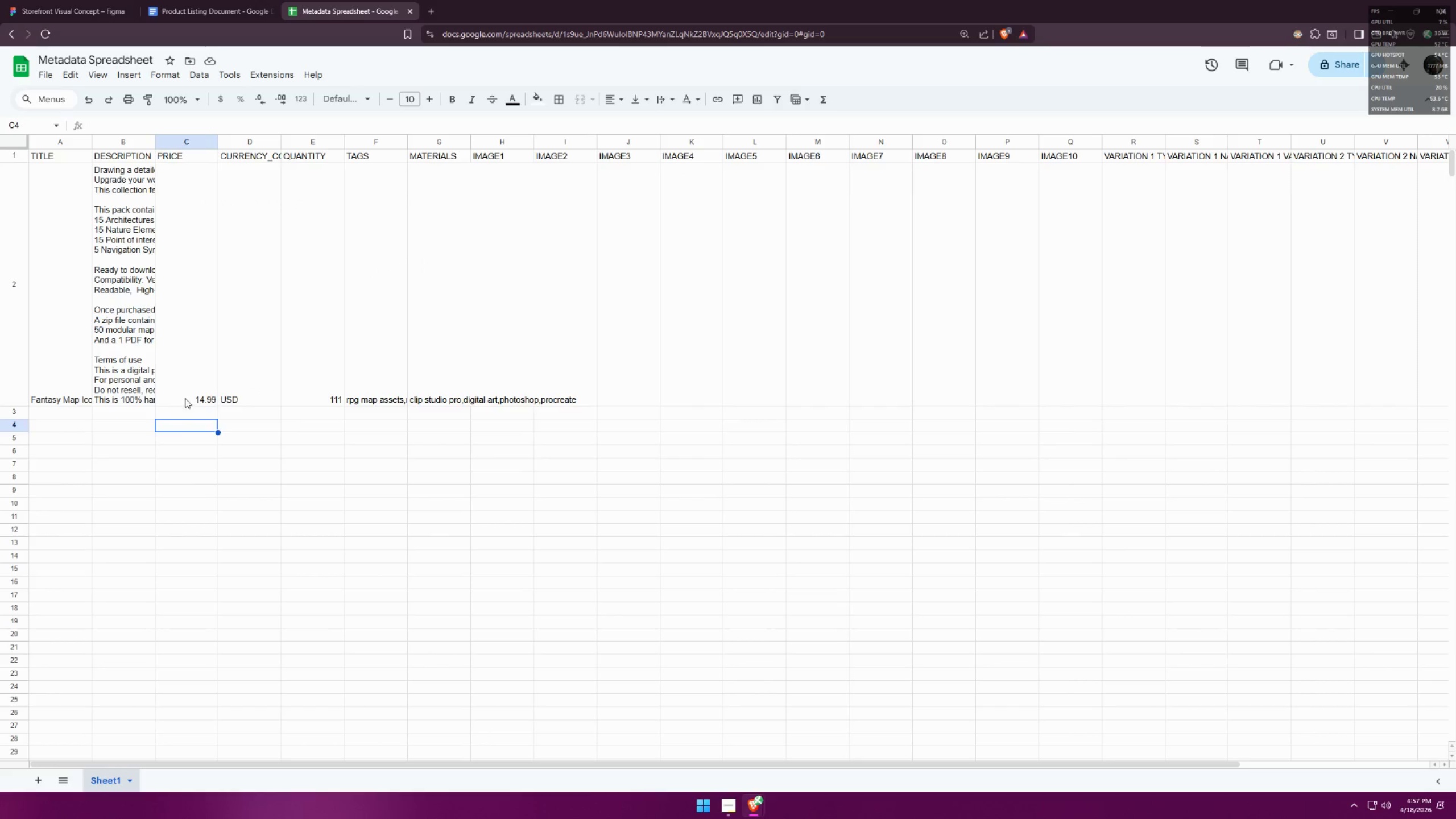 
left_click([187, 395])
 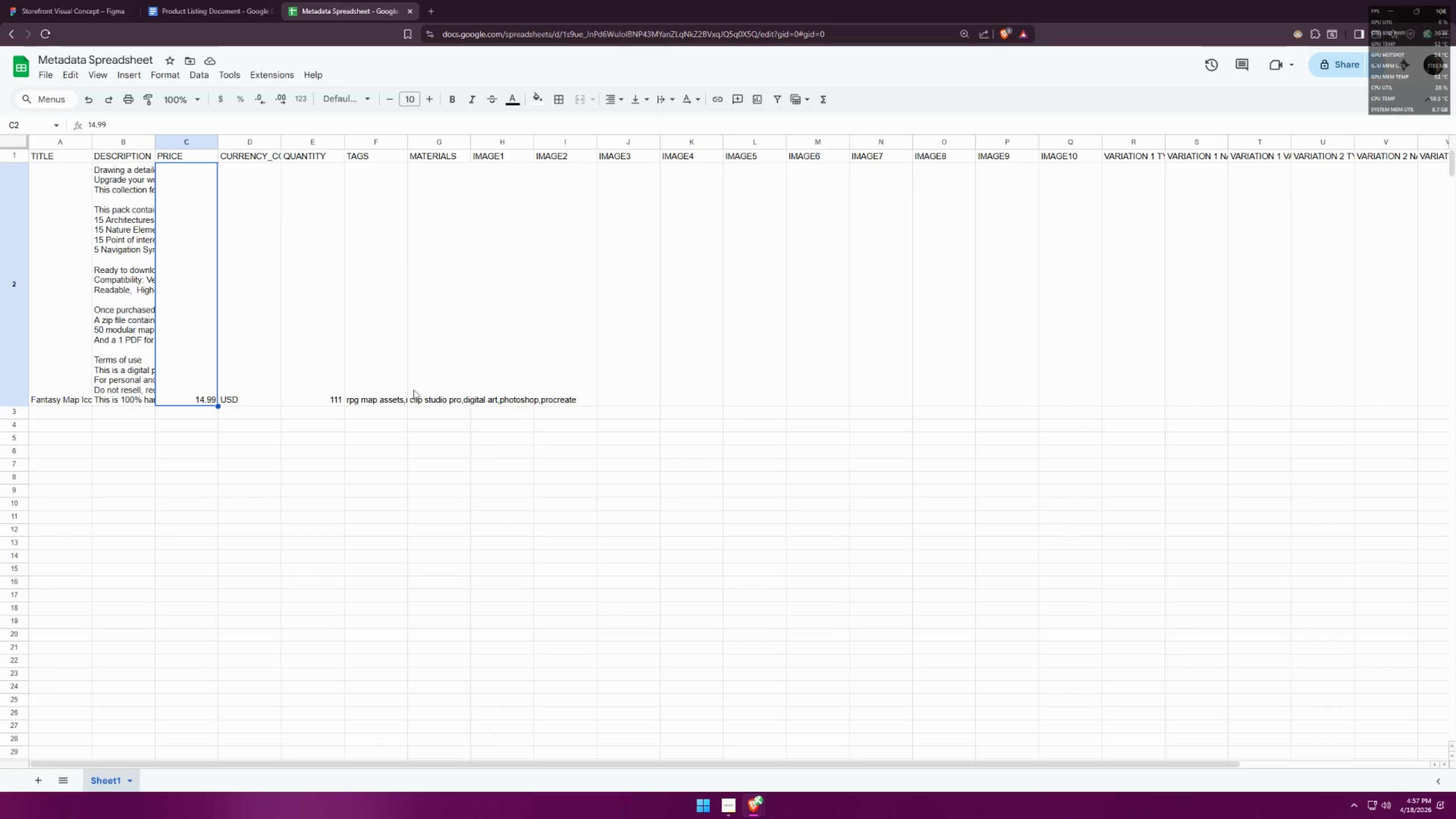 
left_click([427, 378])
 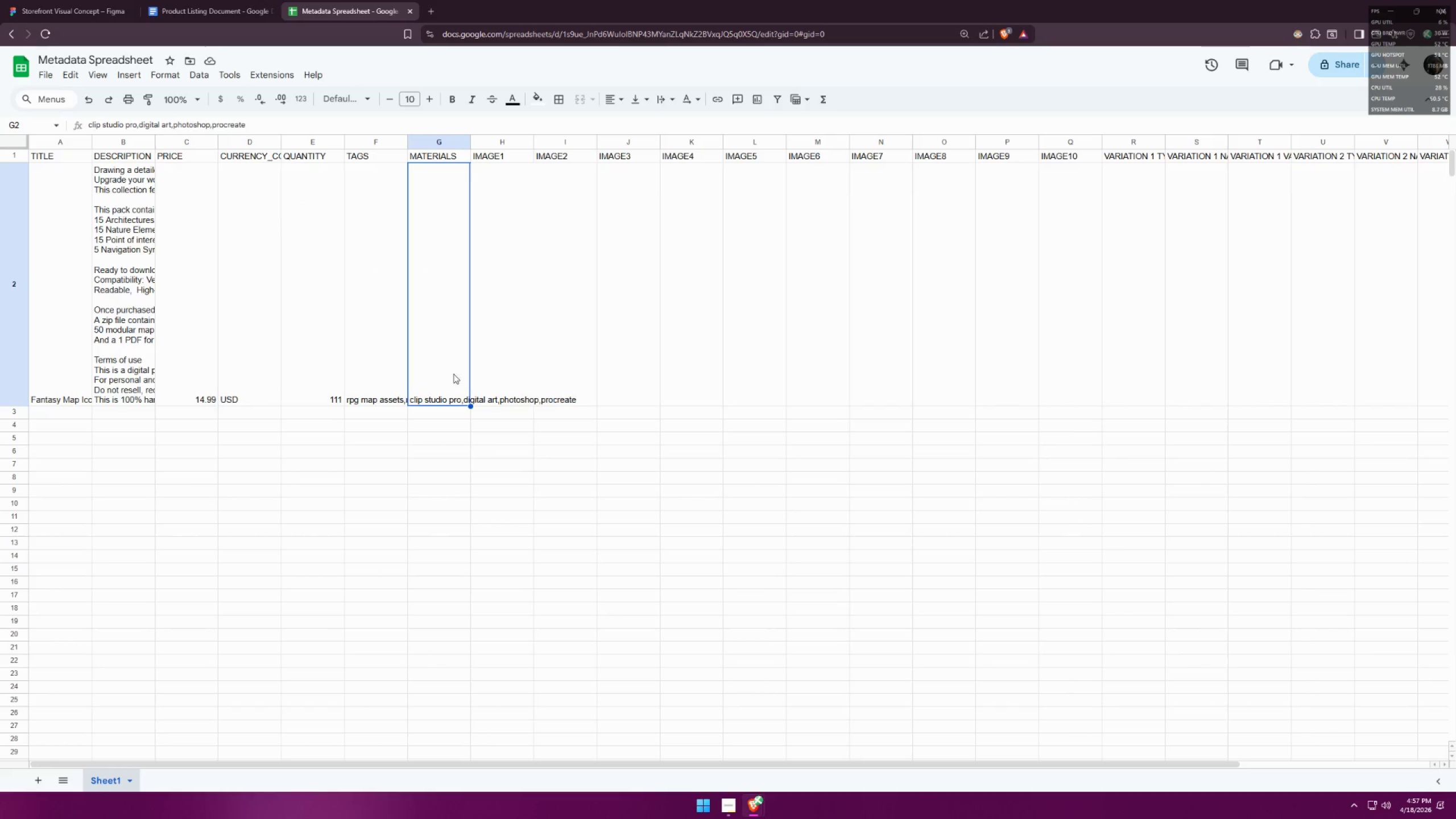 
left_click([479, 372])
 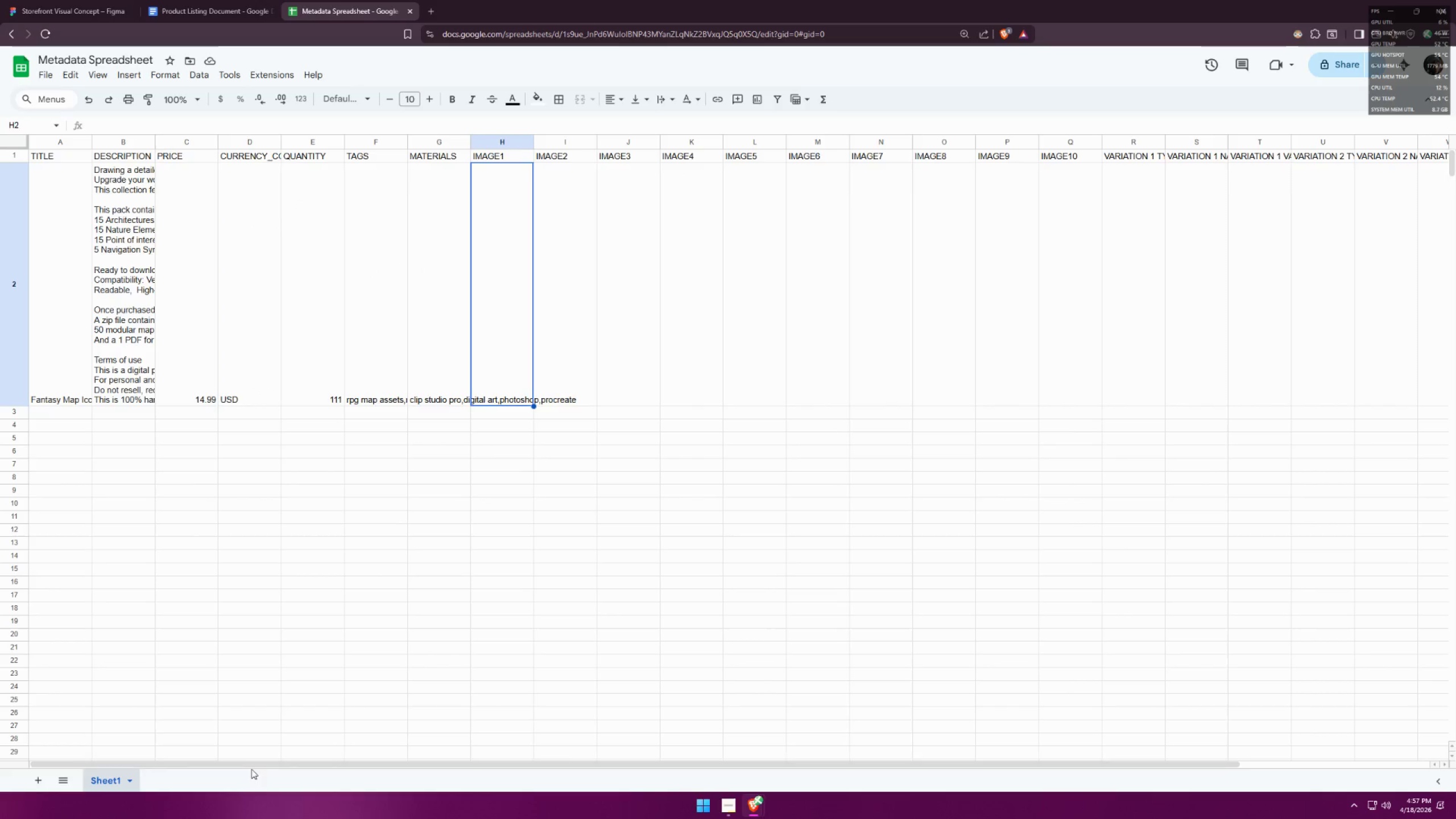 
left_click_drag(start_coordinate=[258, 762], to_coordinate=[69, 724])
 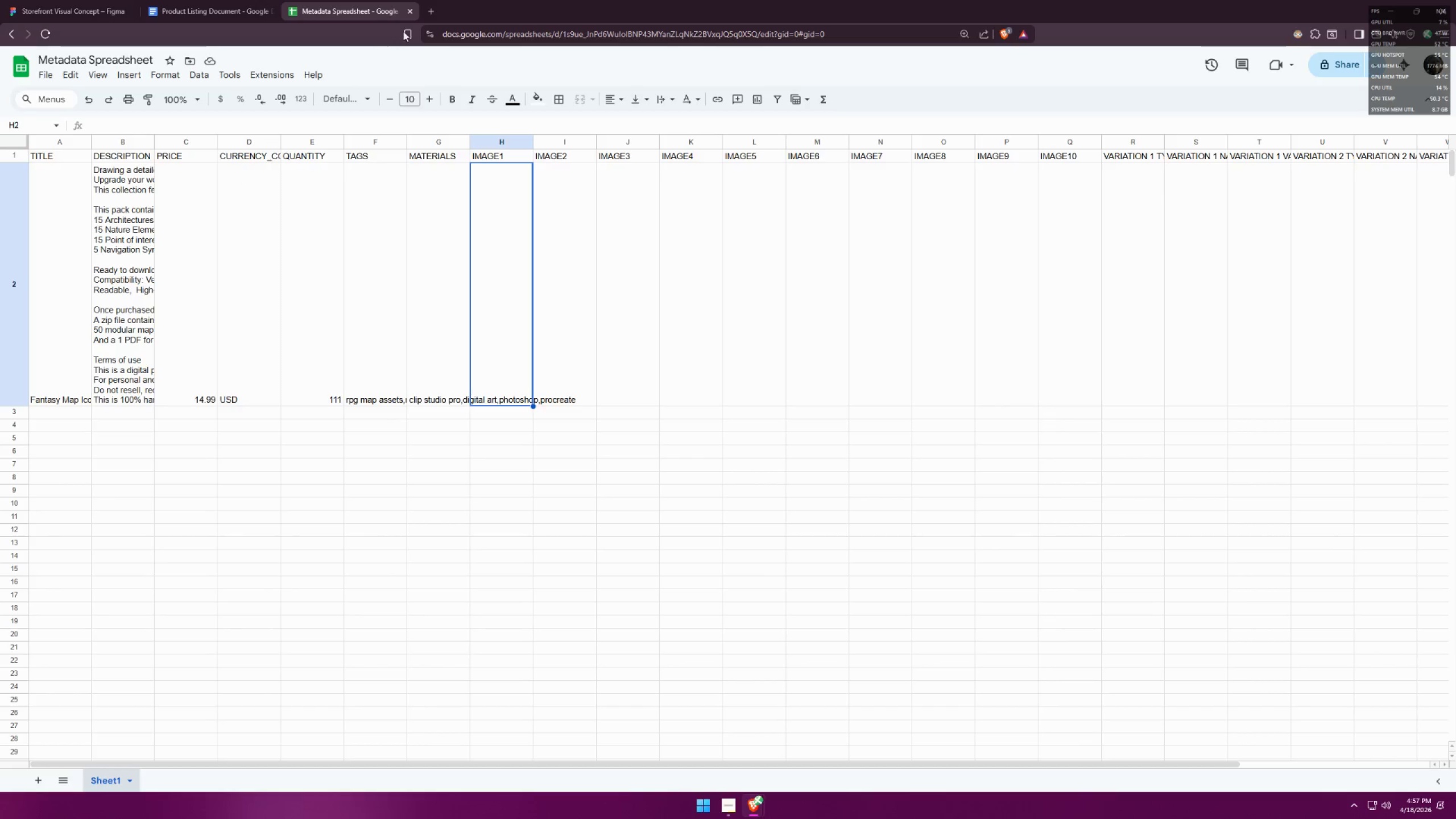 
left_click([429, 6])
 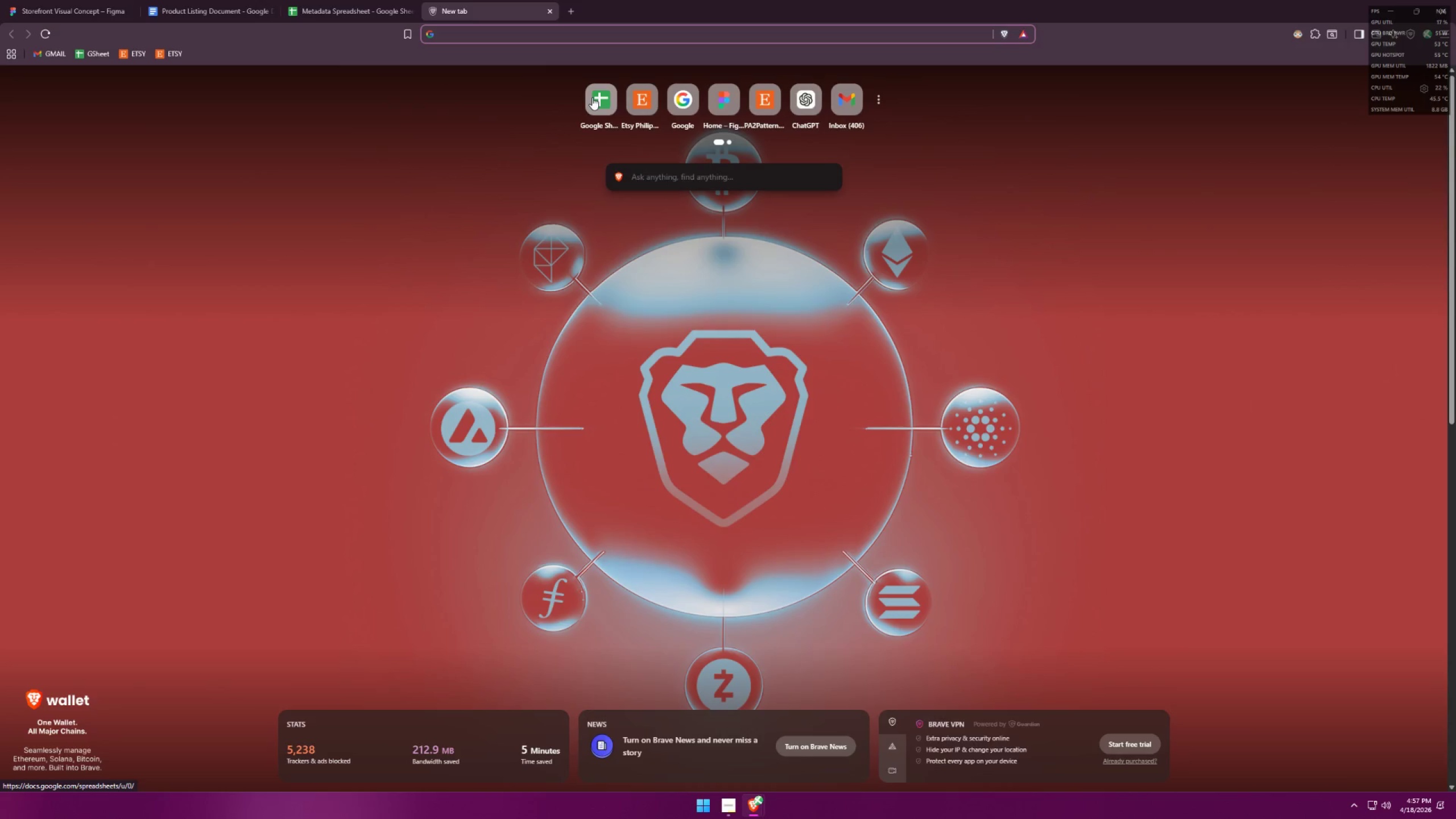 
type(can)
 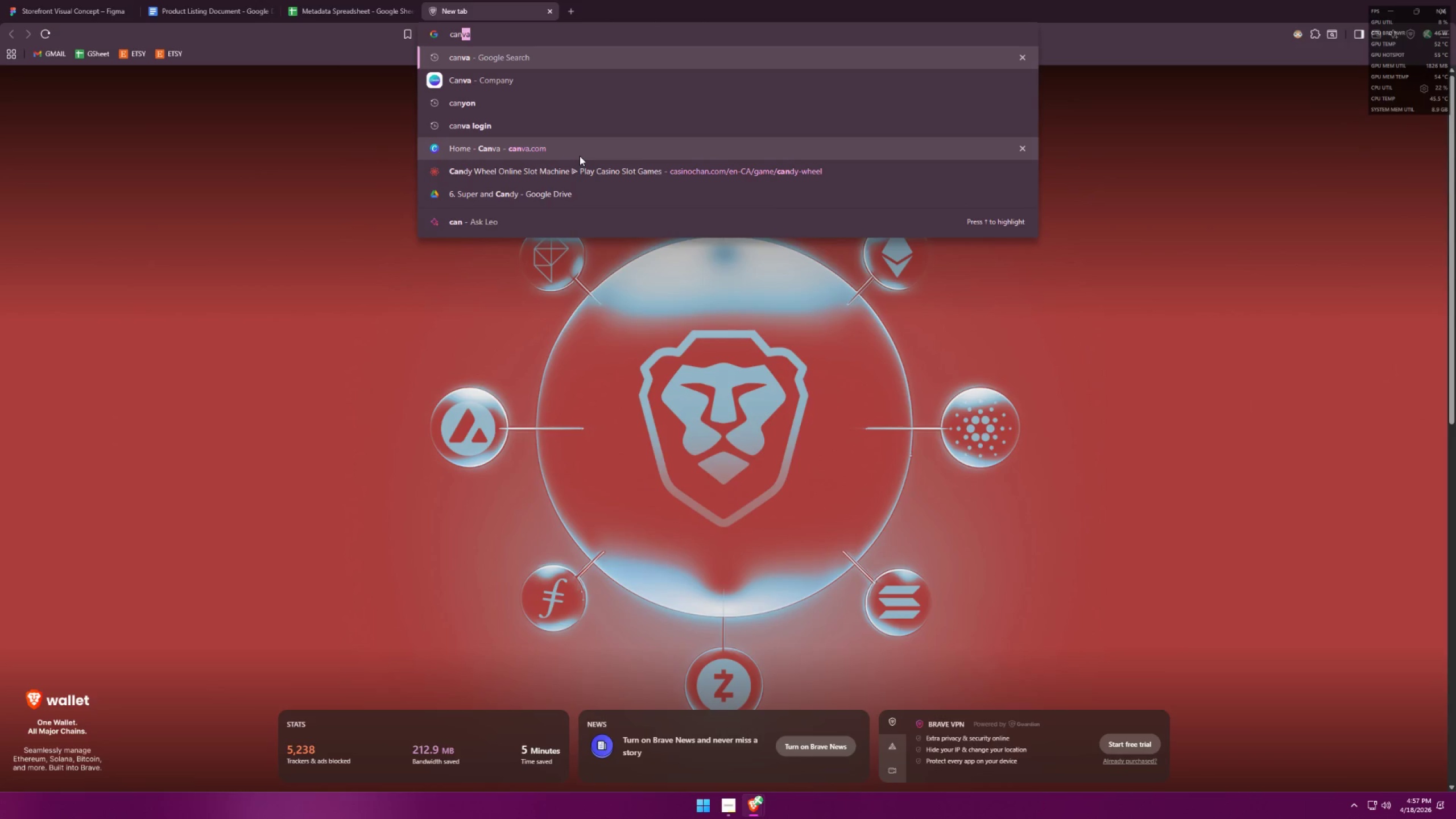 
left_click([580, 155])
 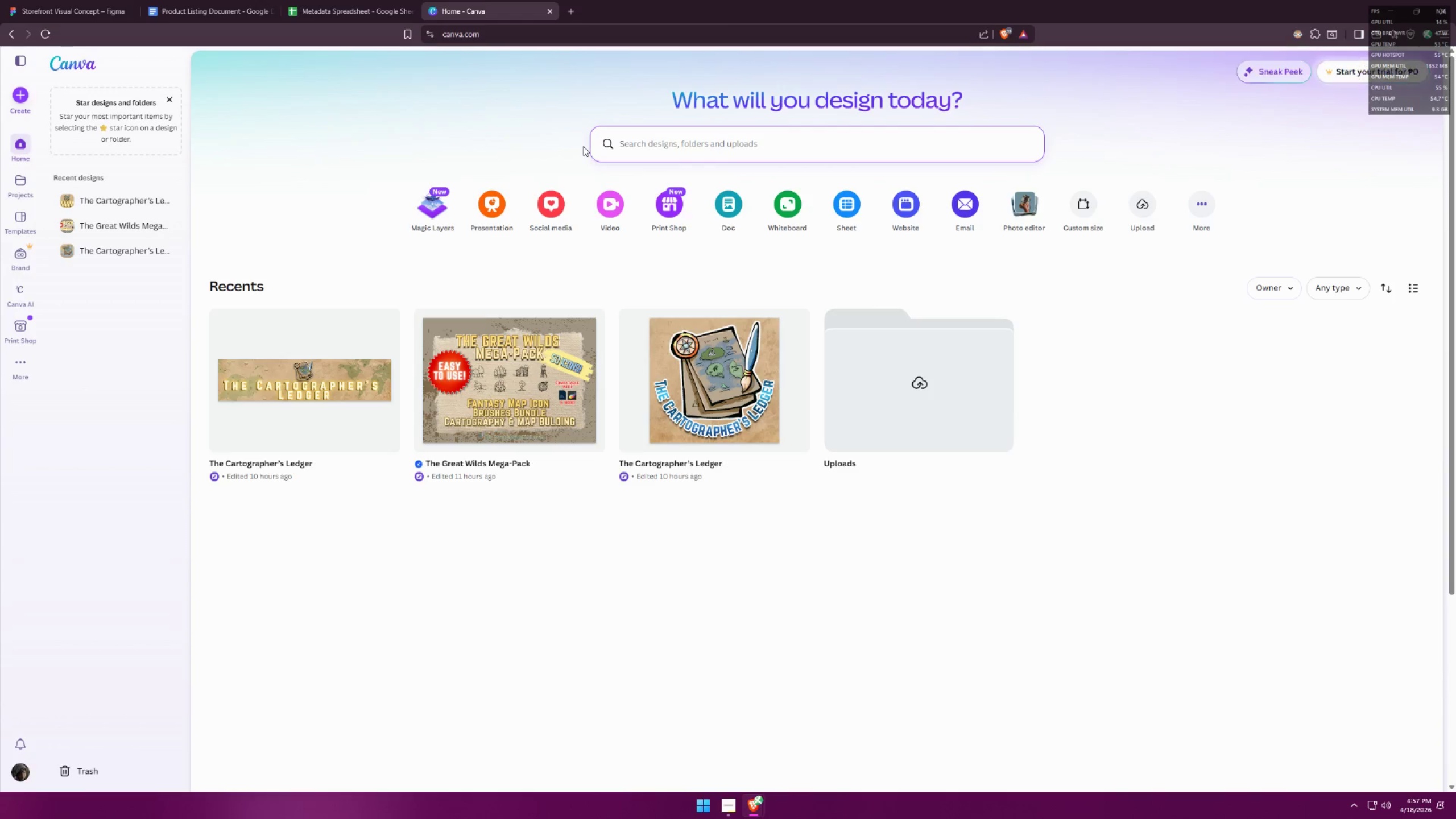 
left_click([535, 383])
 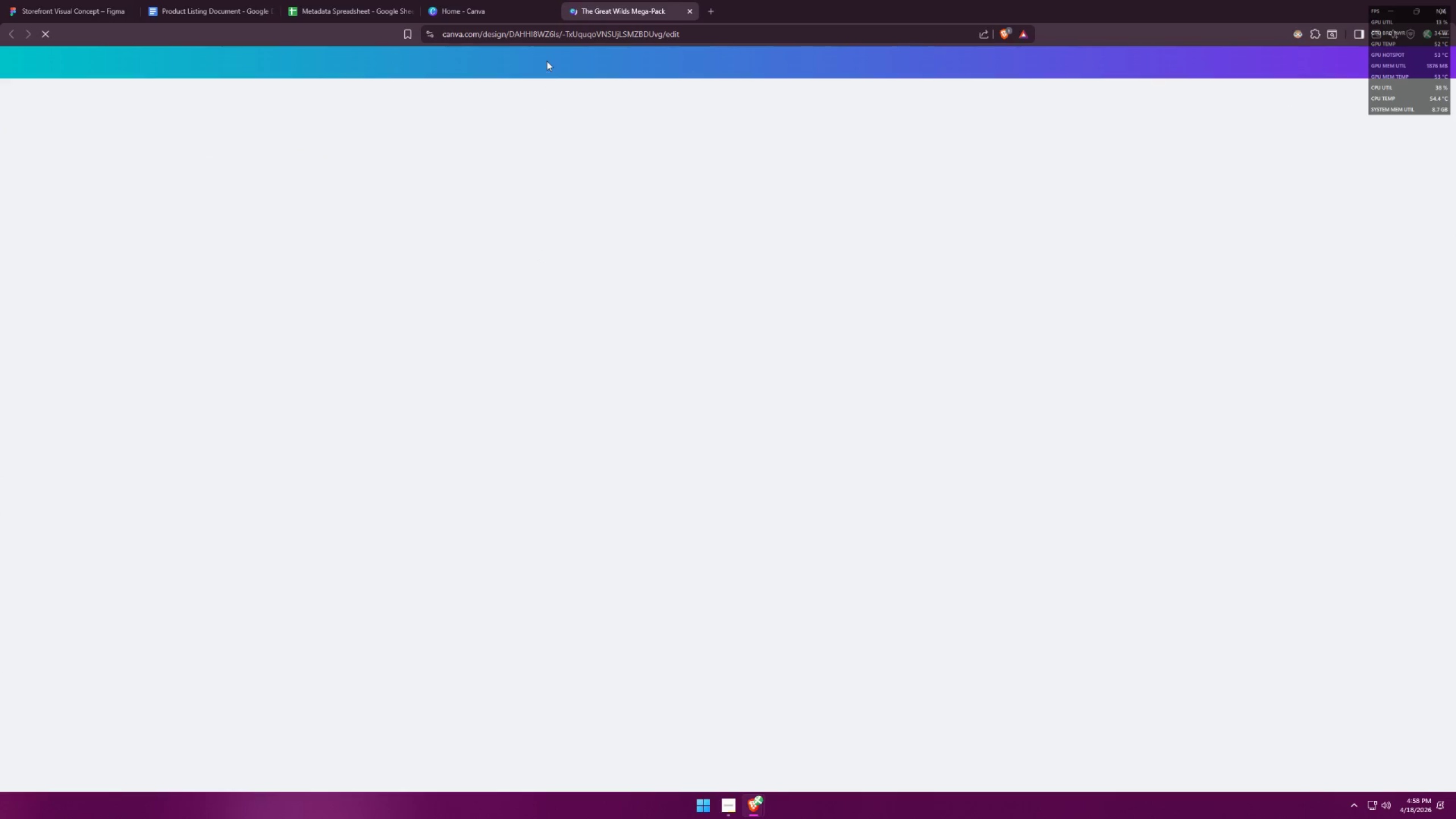 
left_click([553, 13])
 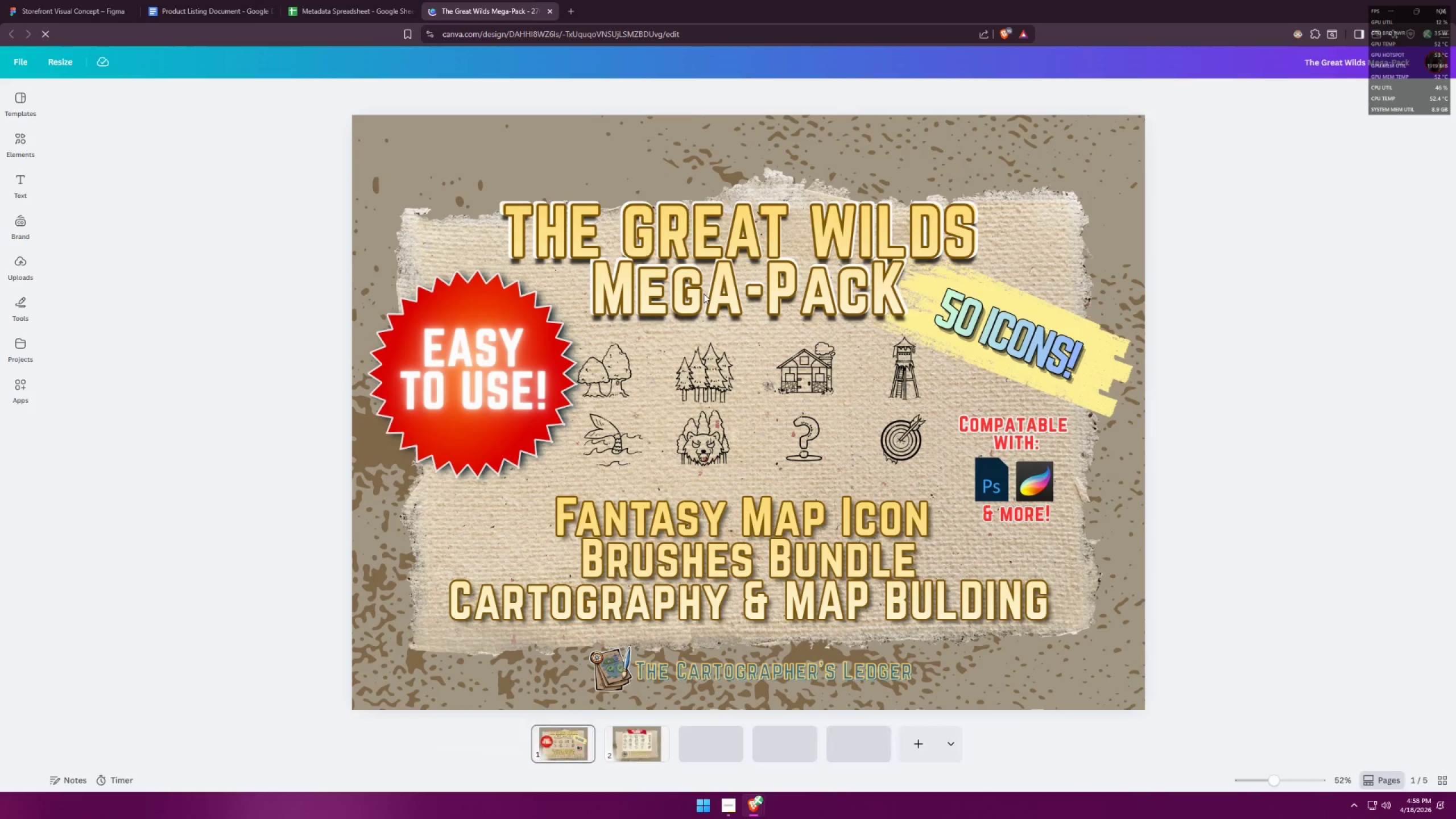 
left_click([1320, 330])
 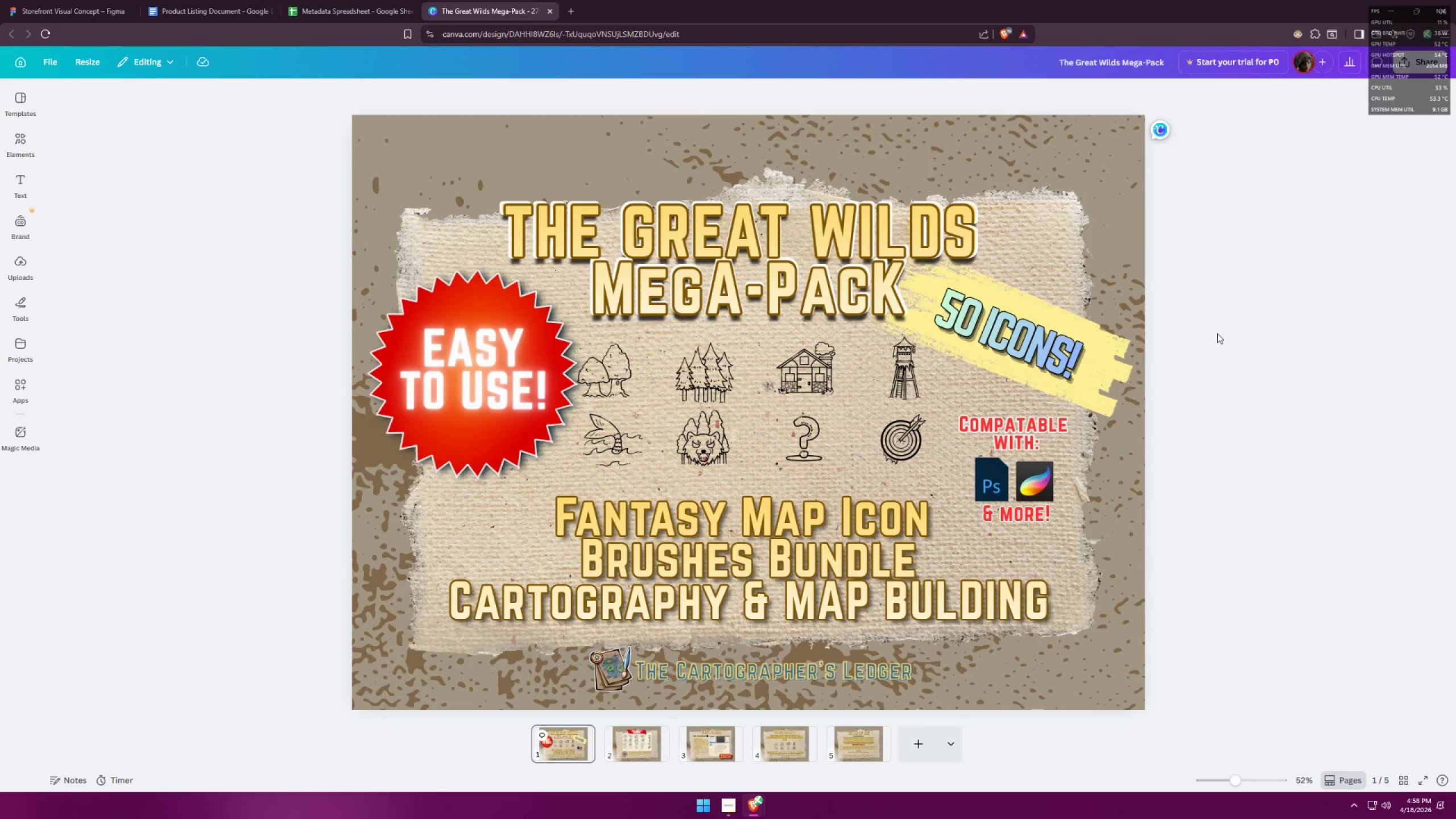 
scroll: coordinate [1218, 333], scroll_direction: down, amount: 3.0
 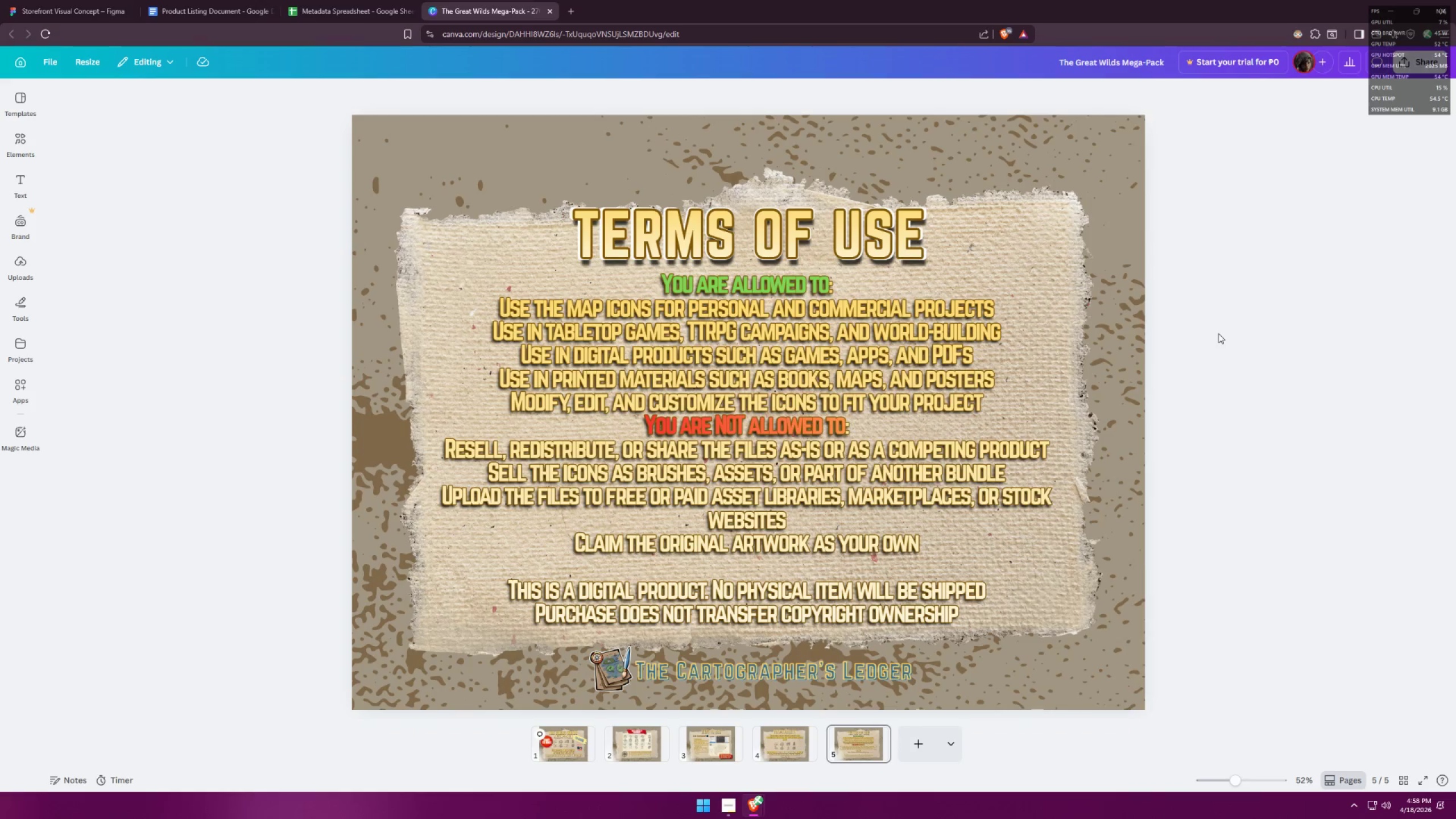 
scroll: coordinate [1218, 333], scroll_direction: up, amount: 3.0